 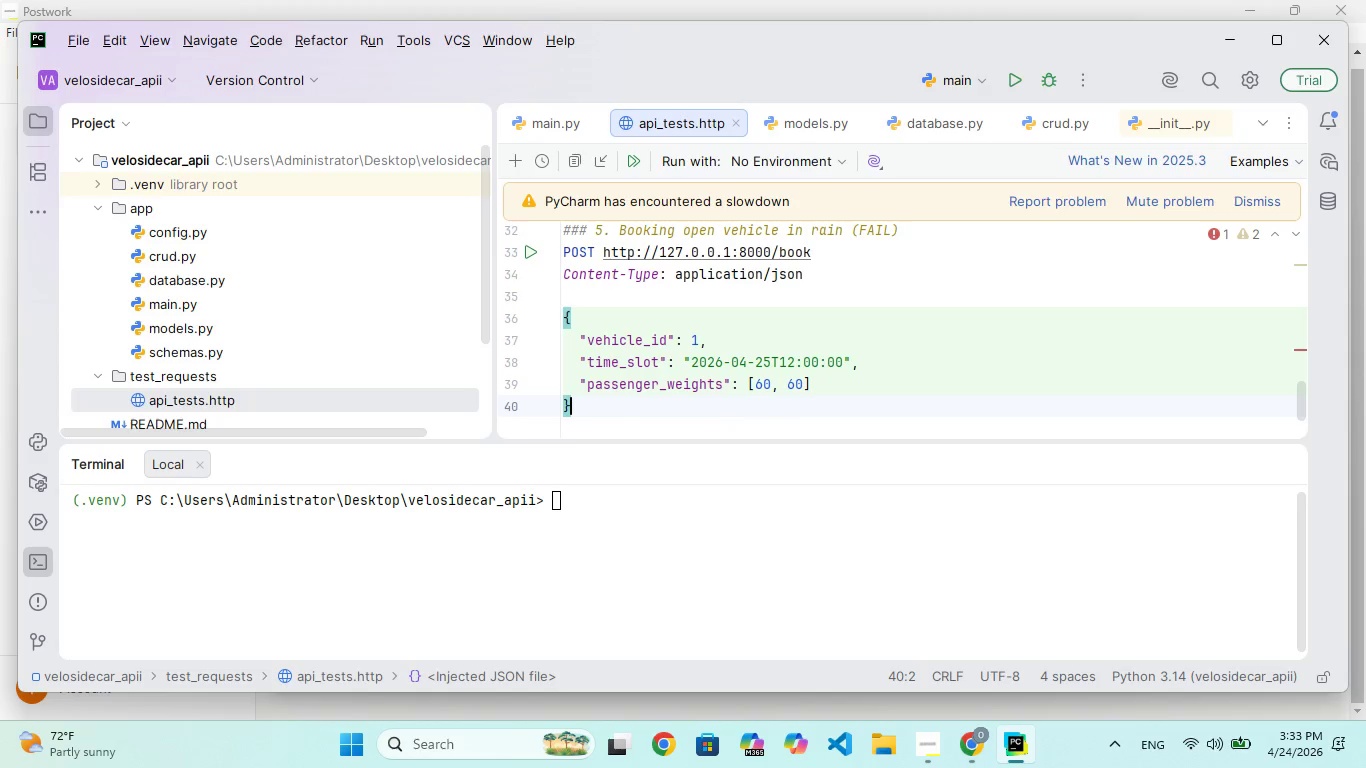 
key(ArrowDown)
 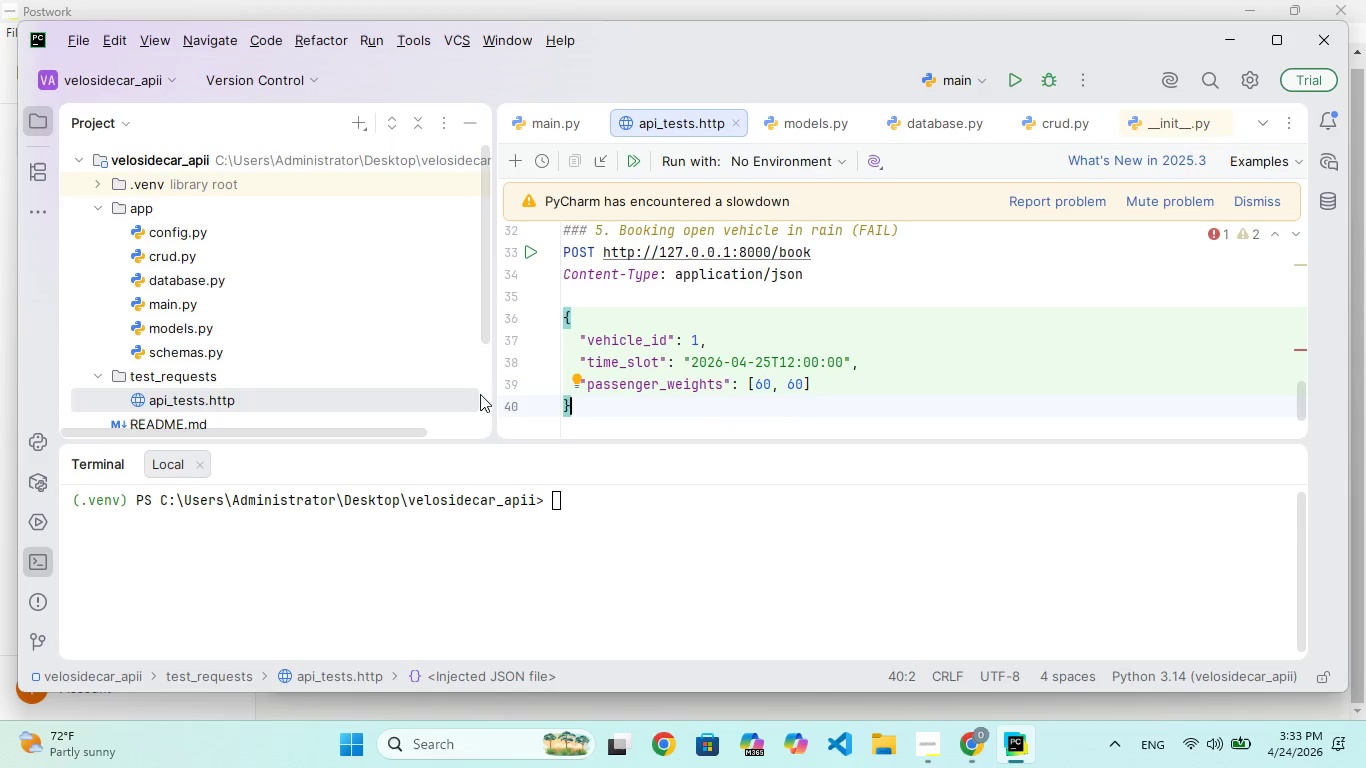 
left_click([649, 500])
 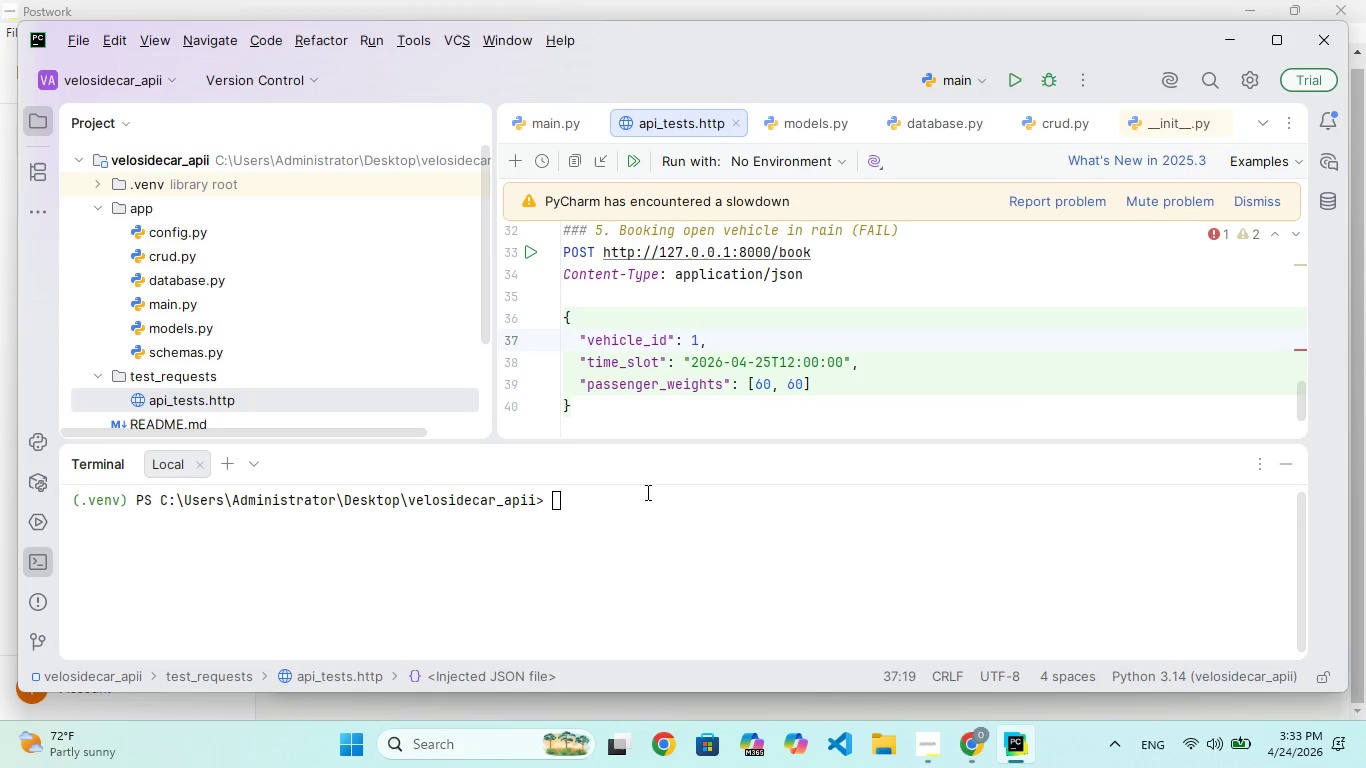 
left_click([646, 496])
 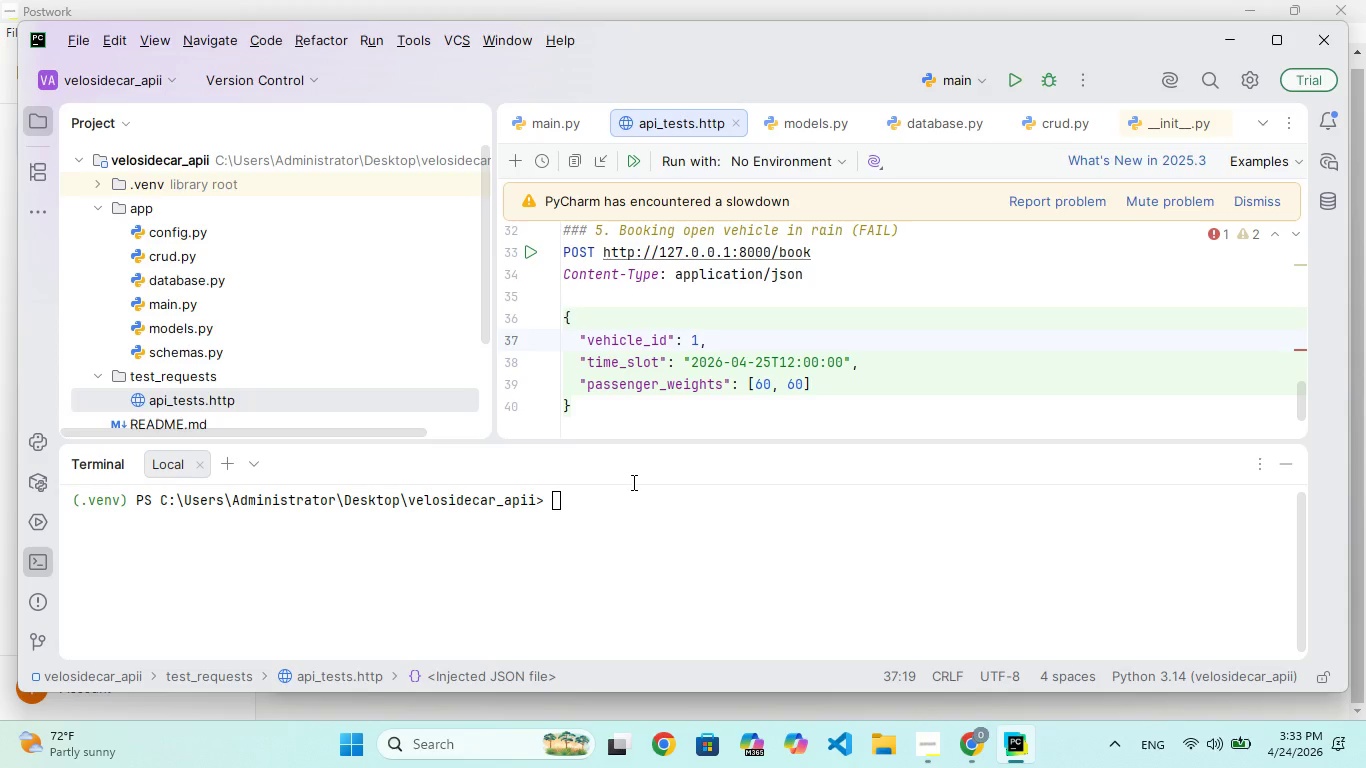 
type(uvicr)
 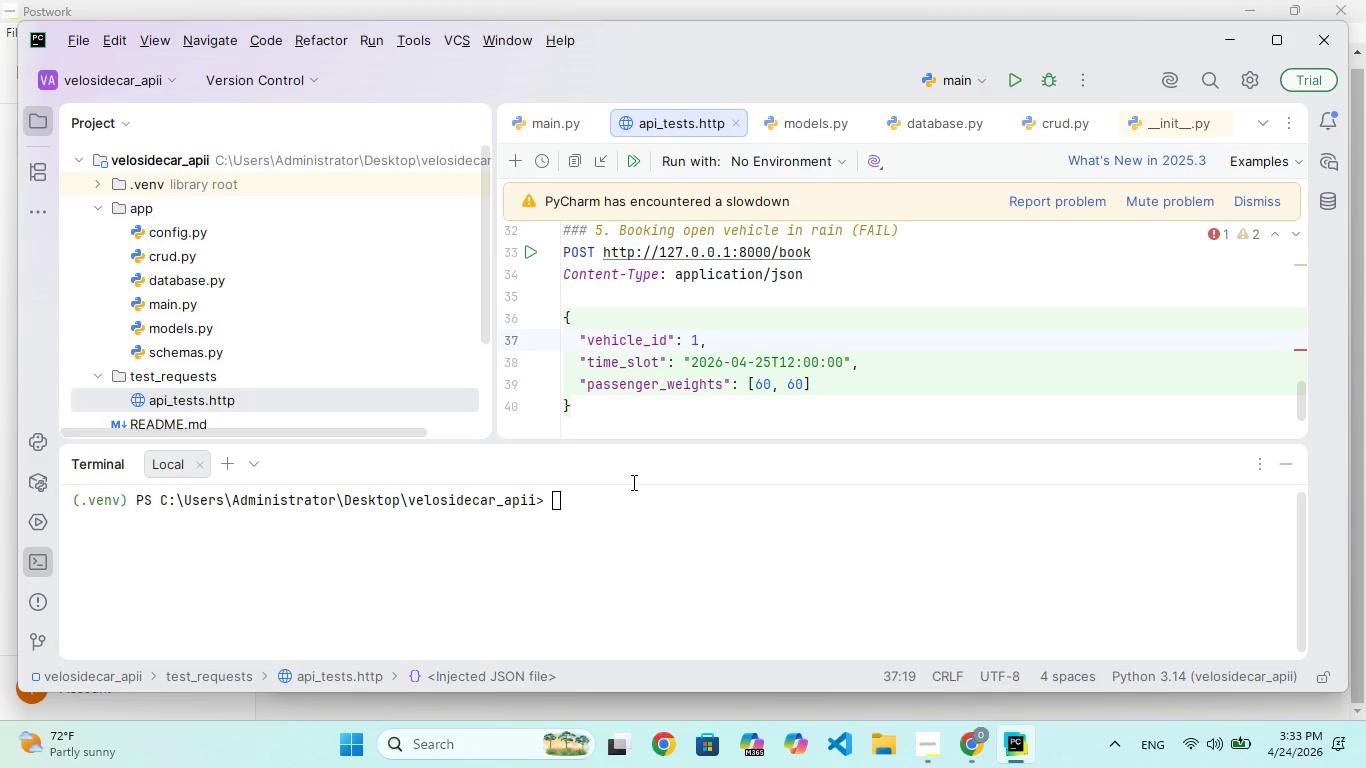 
hold_key(key=O, duration=0.31)
 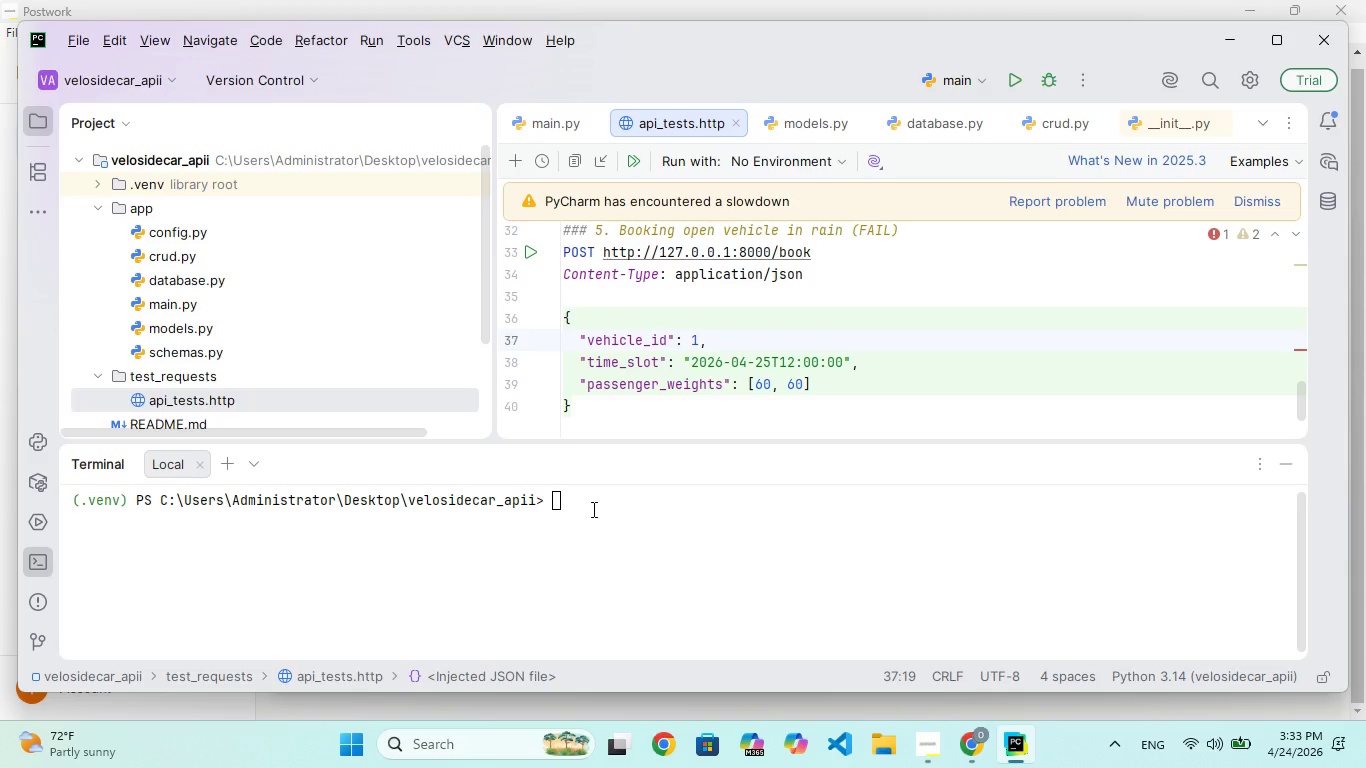 
left_click([591, 509])
 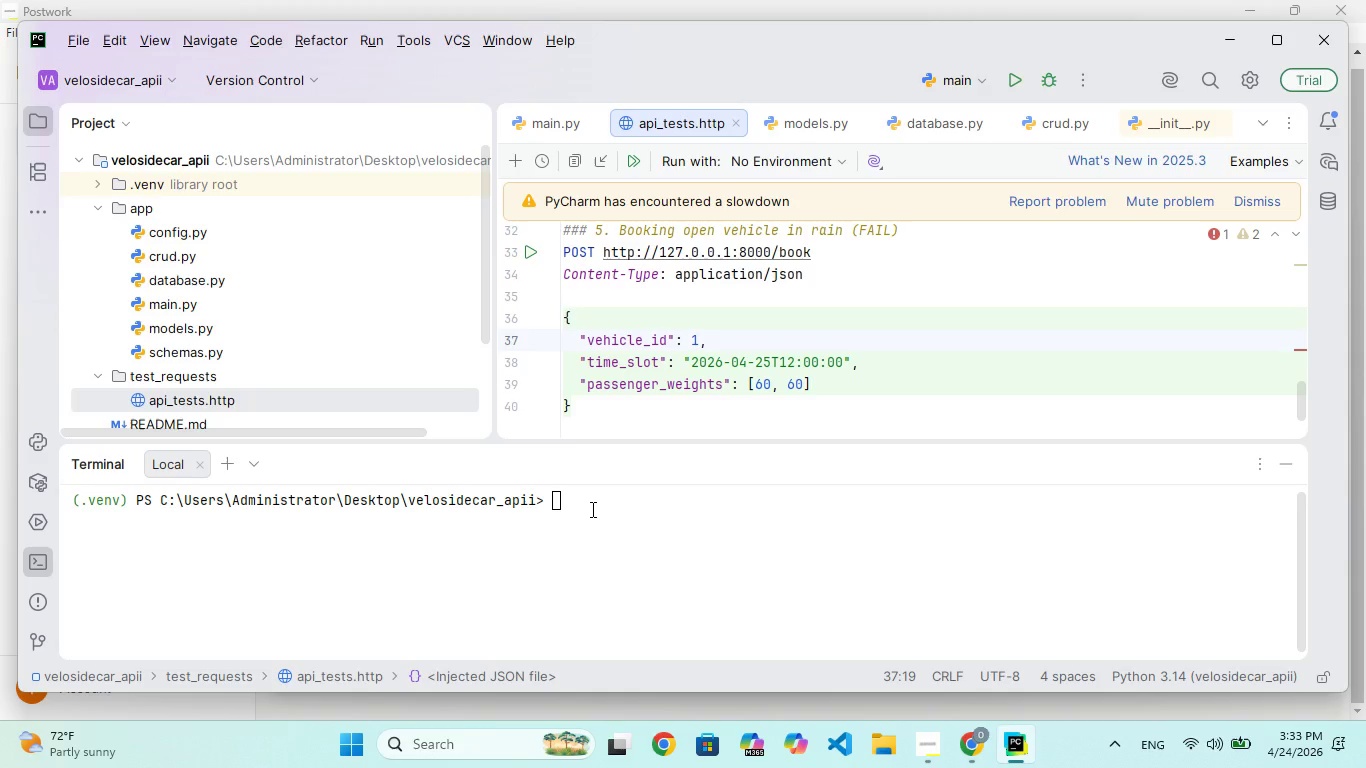 
double_click([591, 509])
 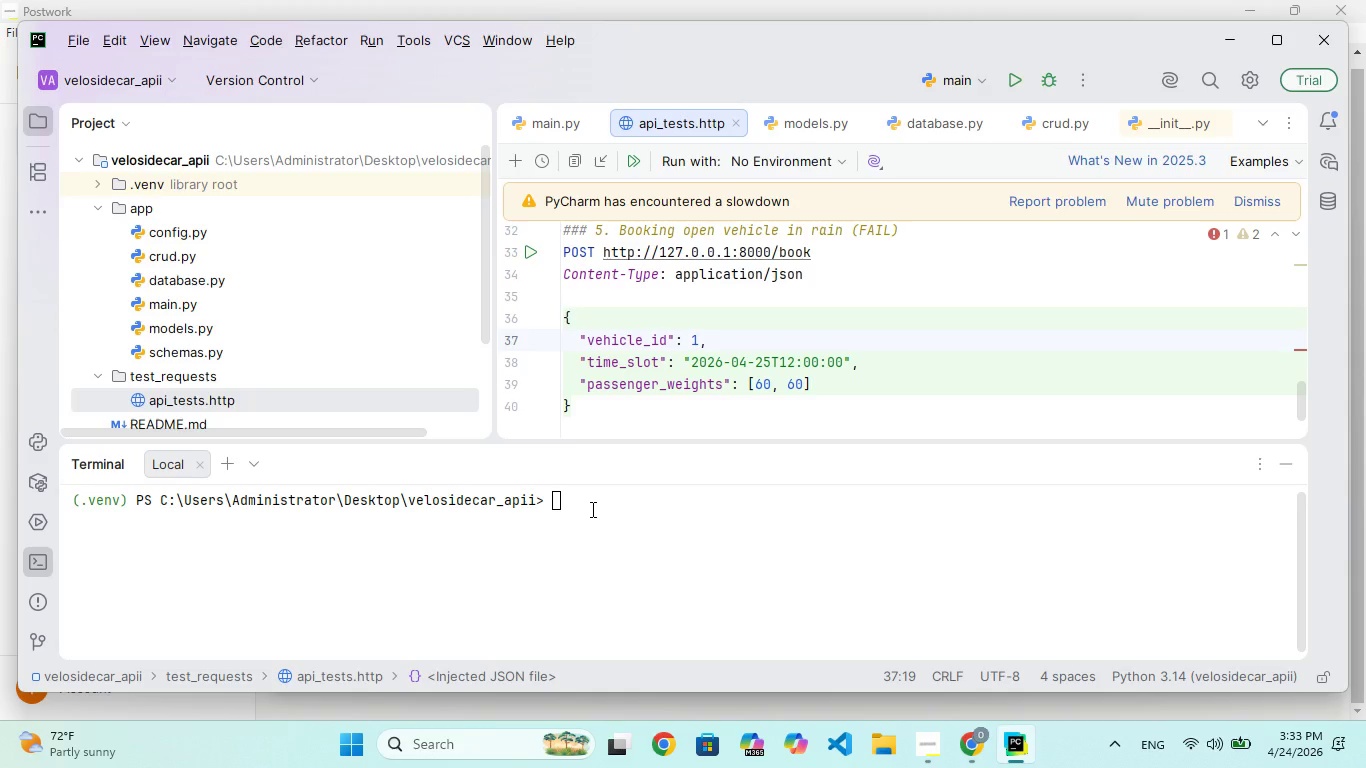 
triple_click([591, 509])
 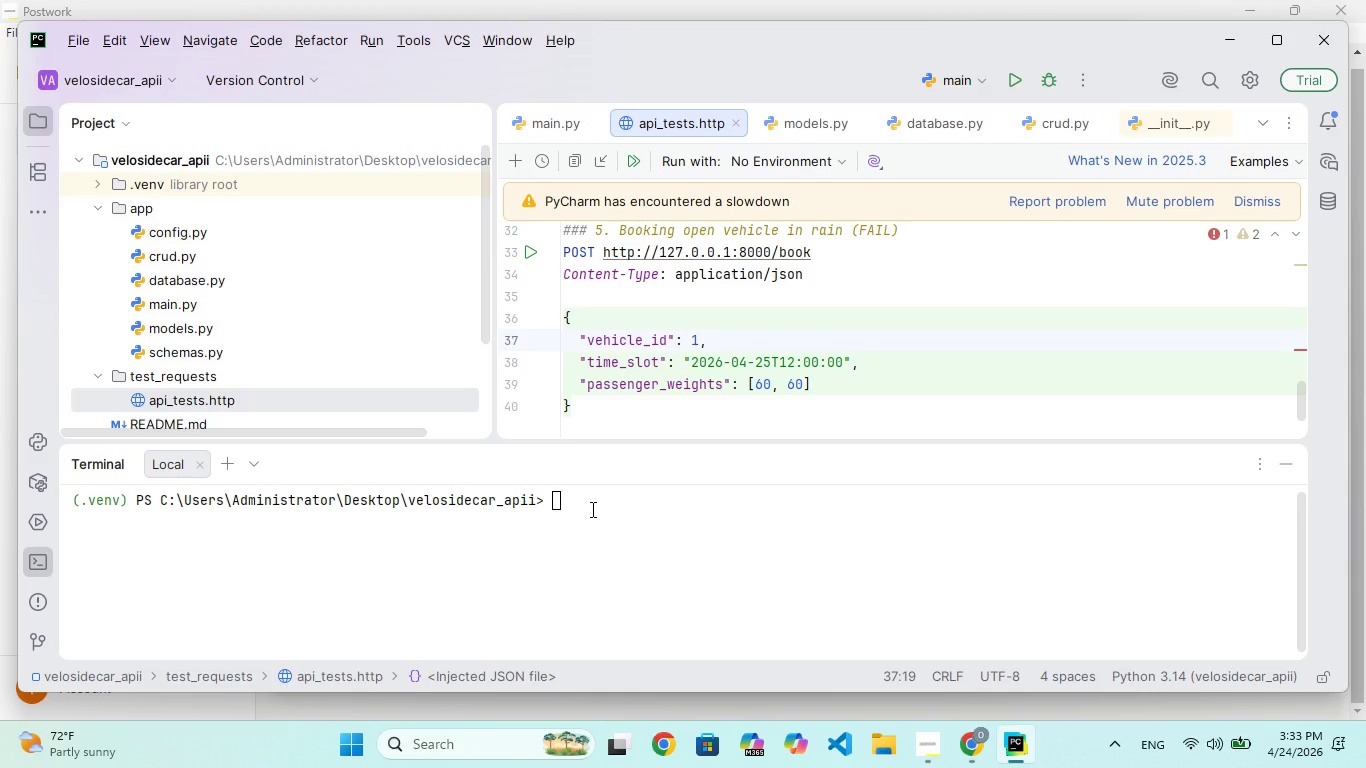 
triple_click([591, 509])
 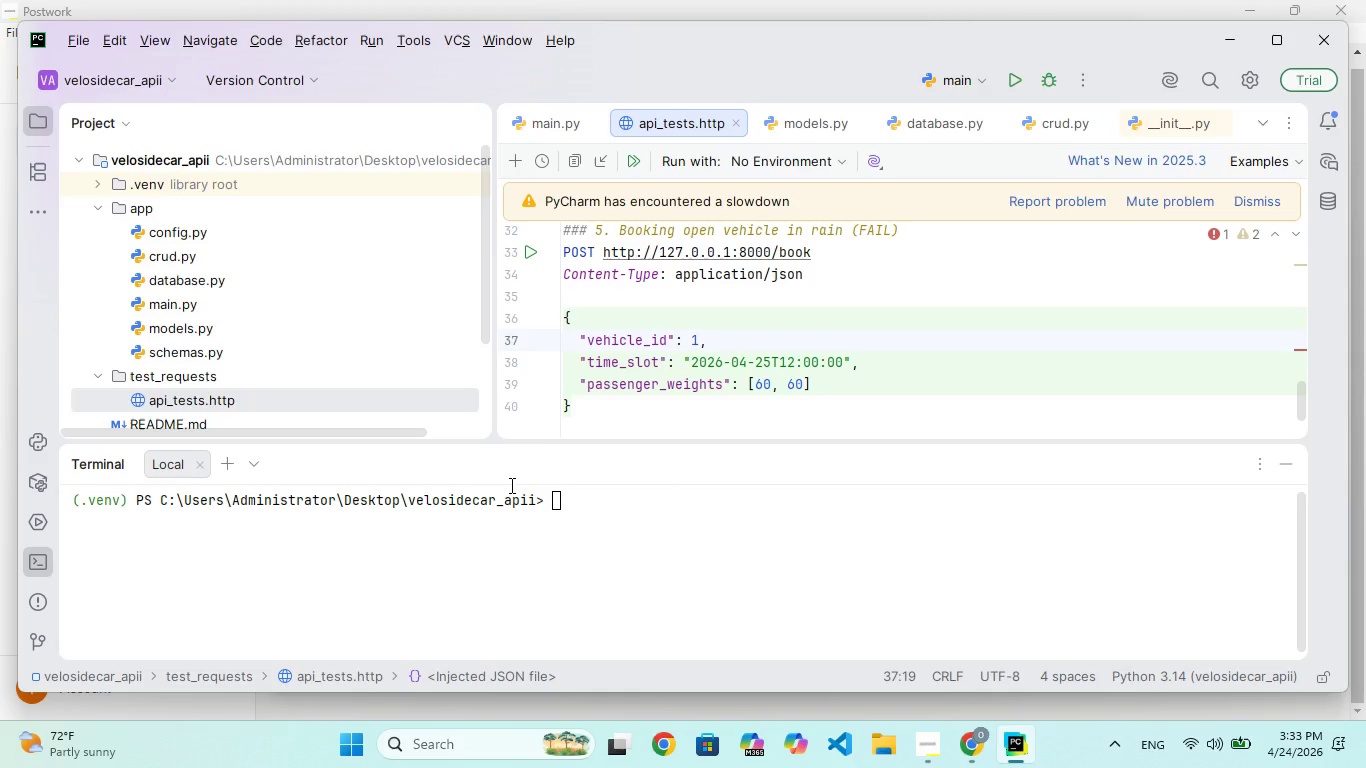 
left_click_drag(start_coordinate=[555, 501], to_coordinate=[565, 501])
 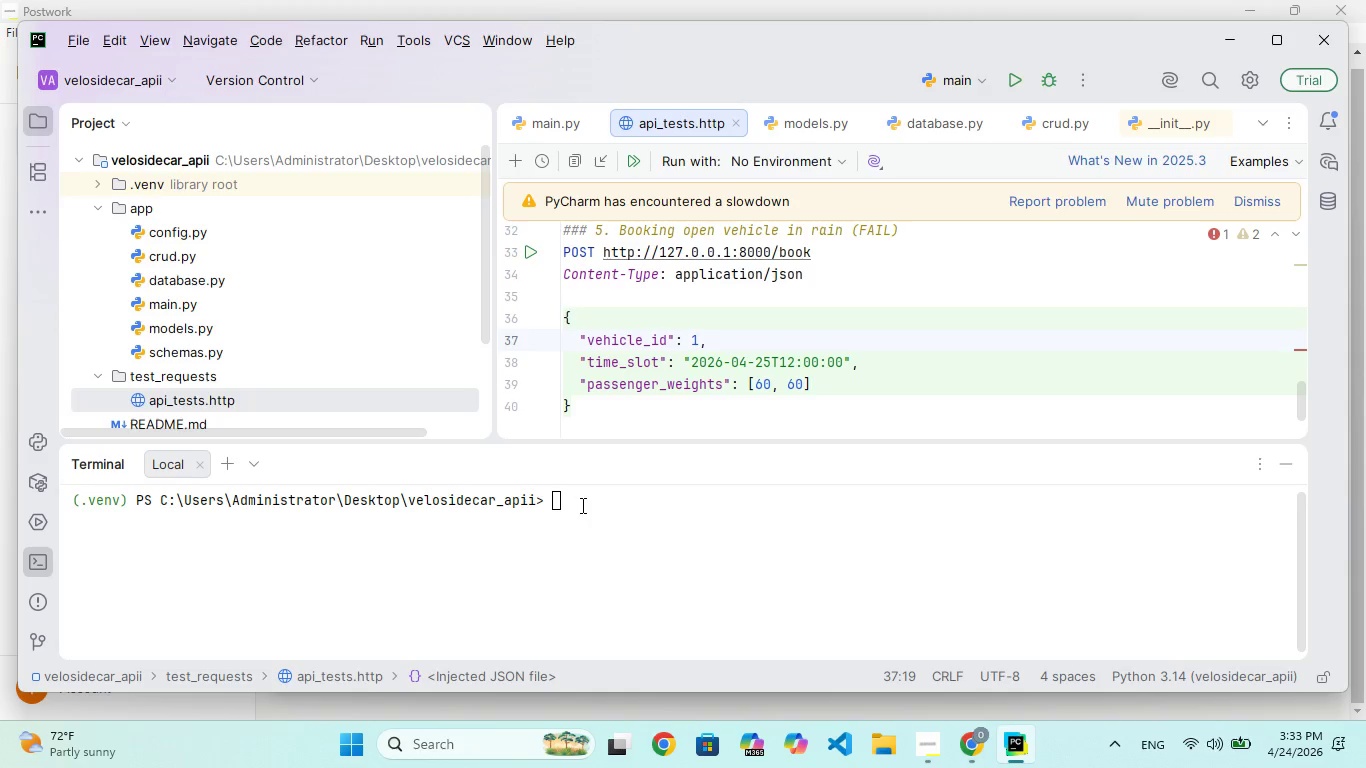 
double_click([580, 505])
 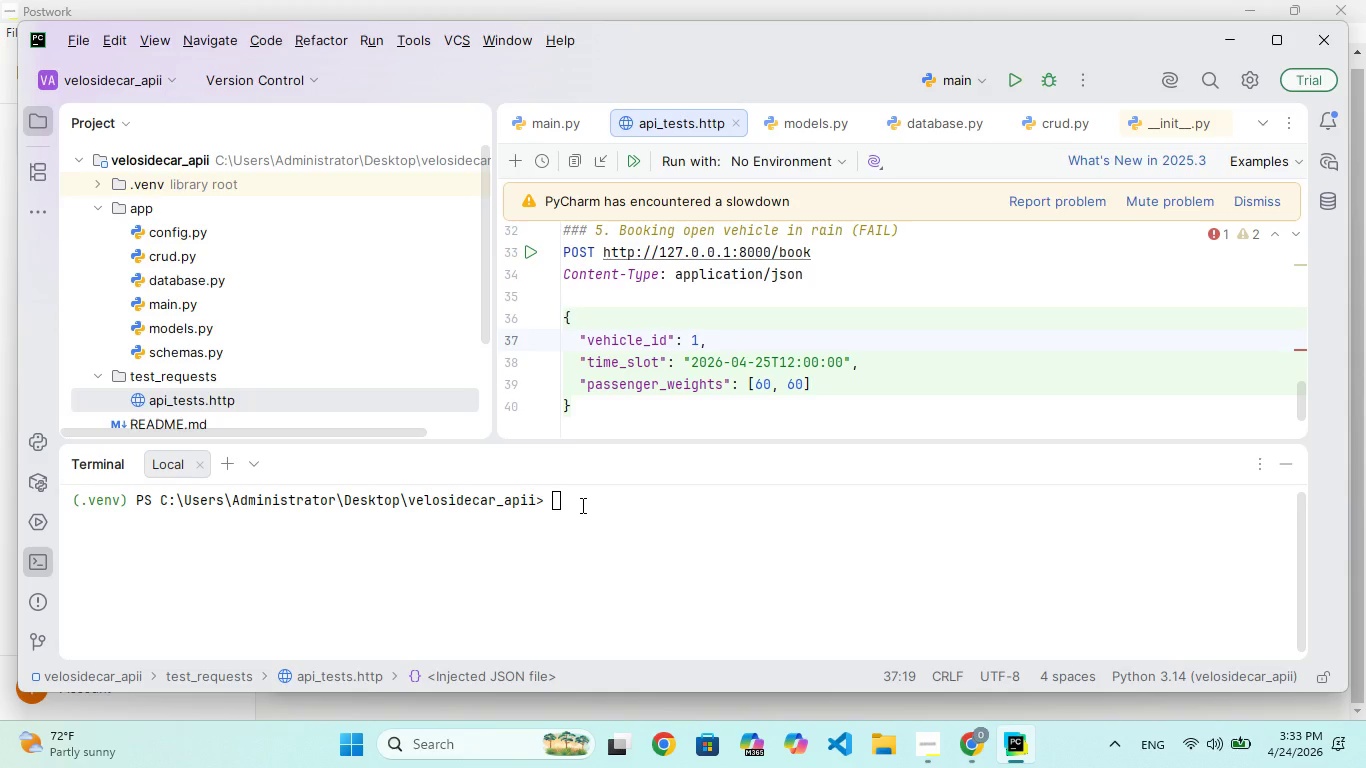 
triple_click([581, 505])
 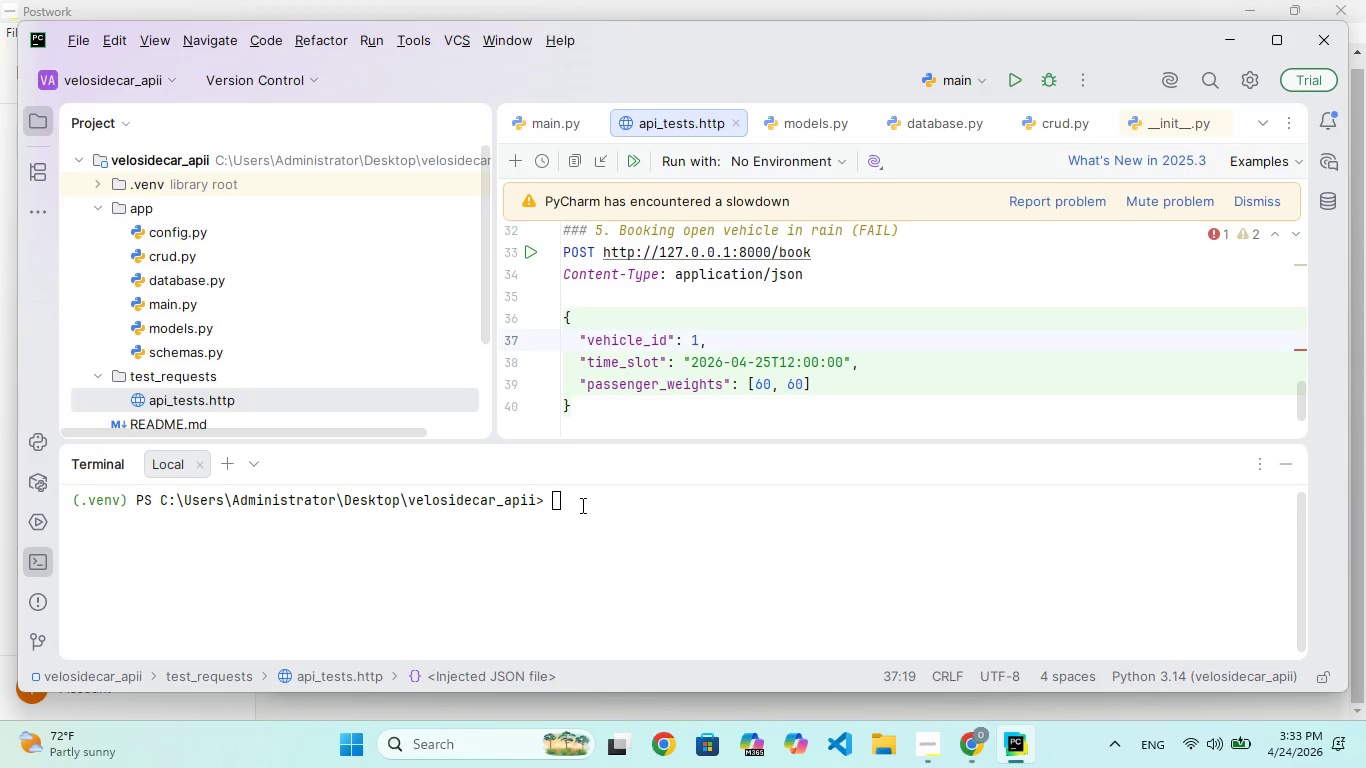 
triple_click([581, 505])
 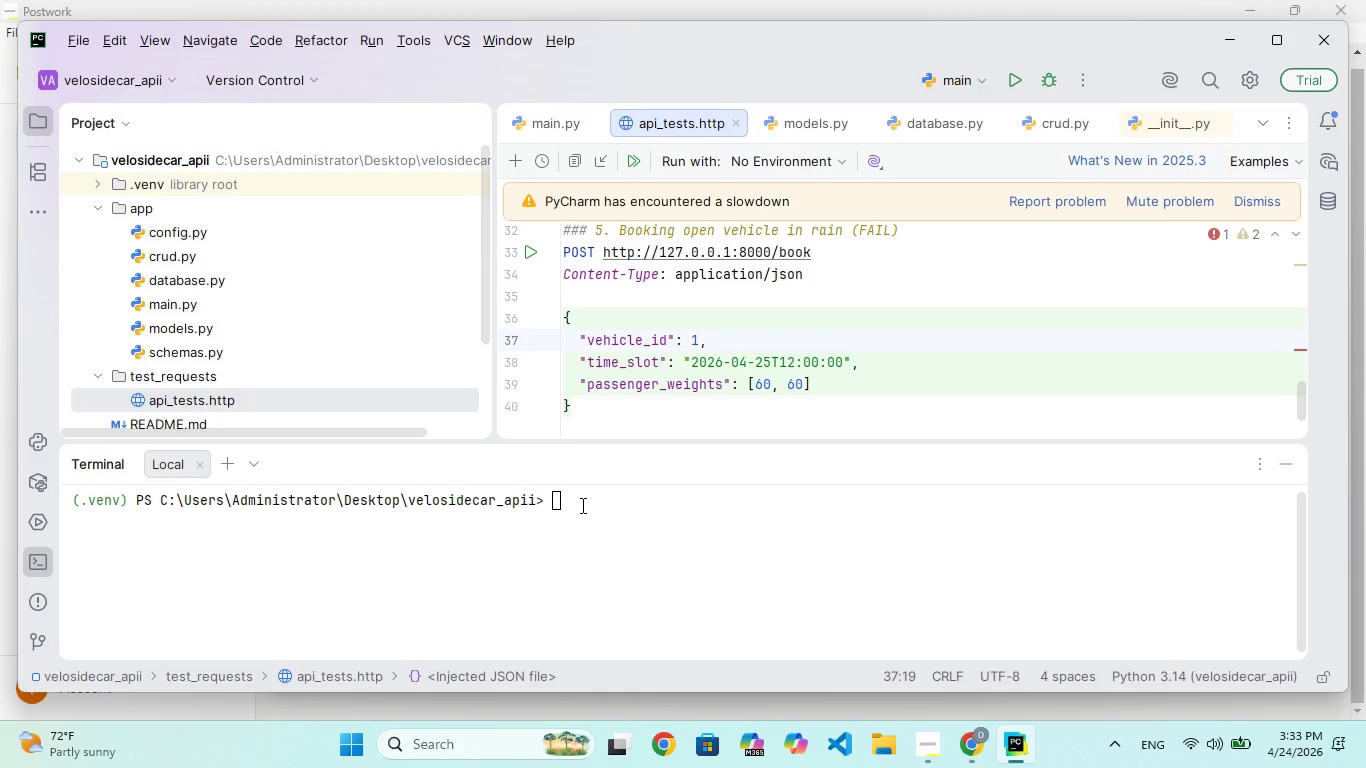 
triple_click([581, 505])
 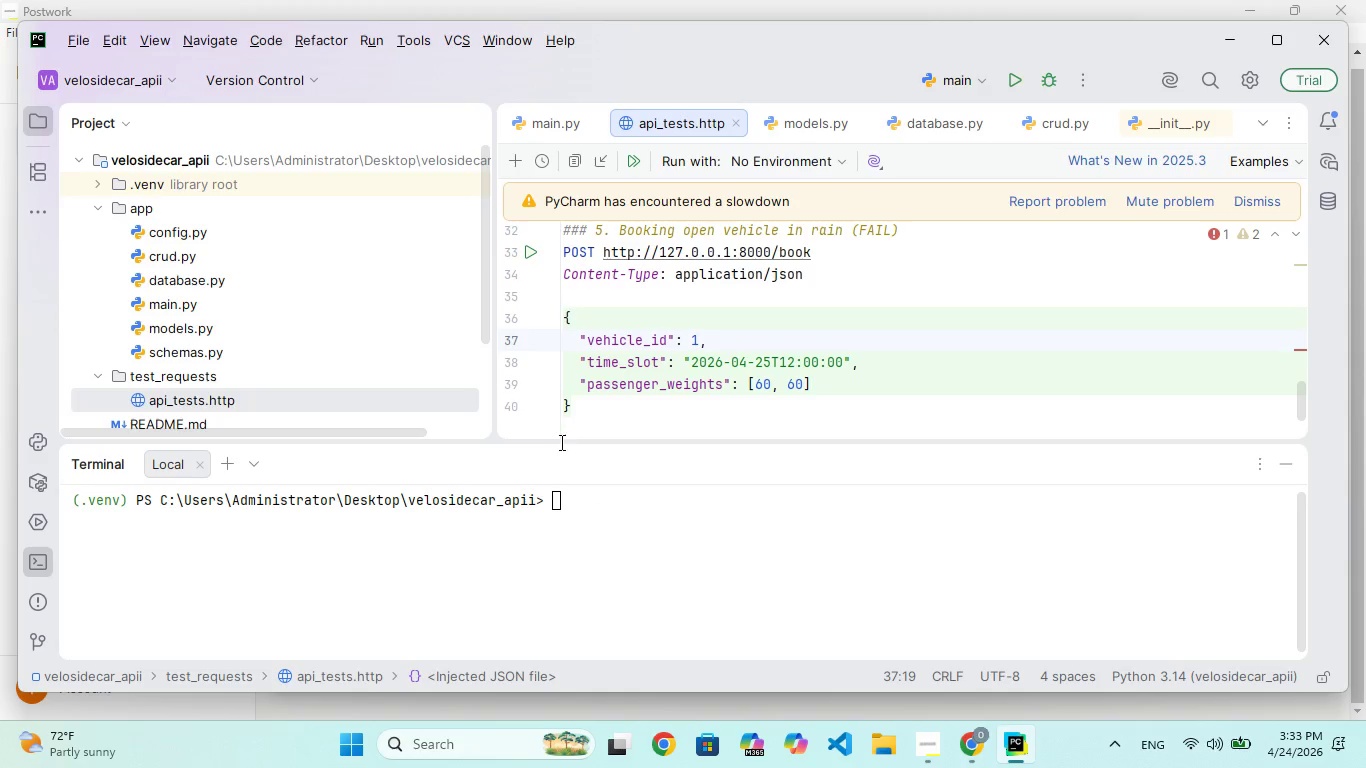 
triple_click([560, 435])
 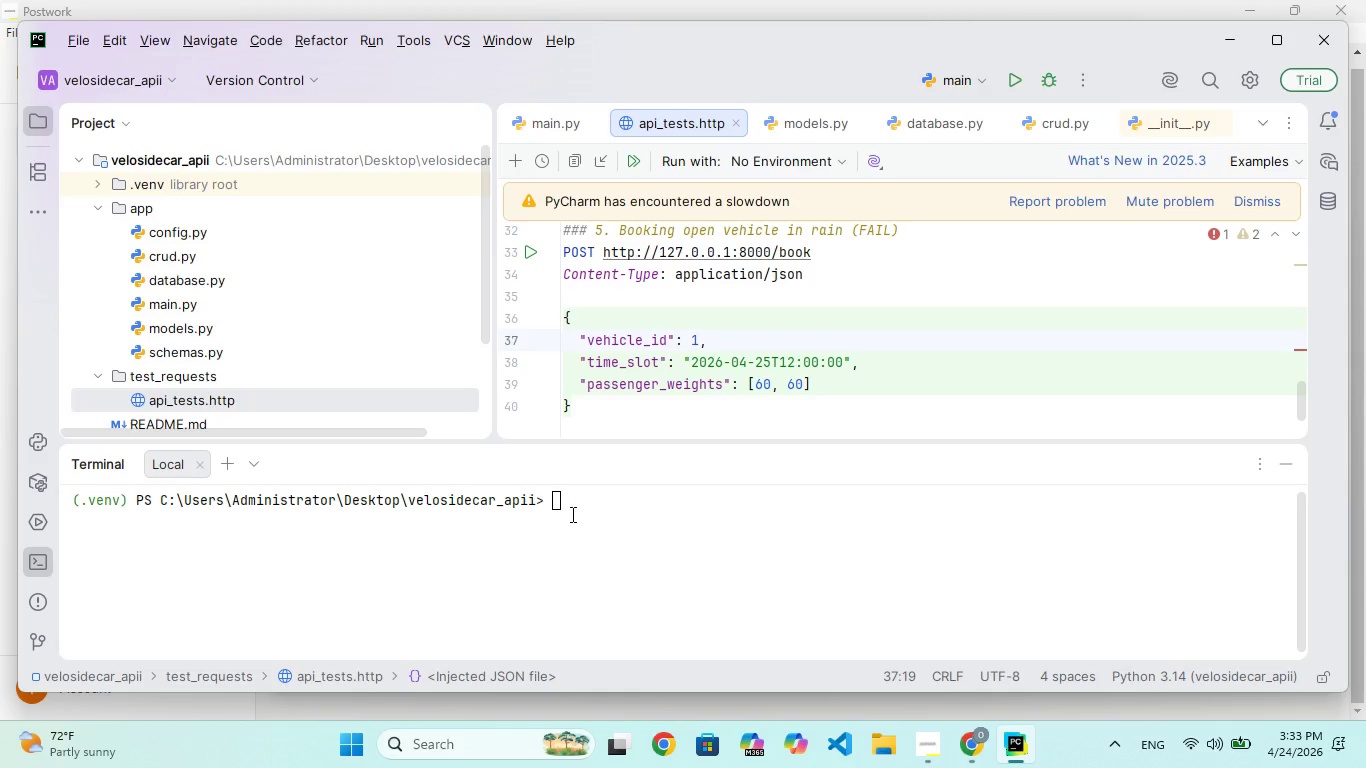 
double_click([572, 514])
 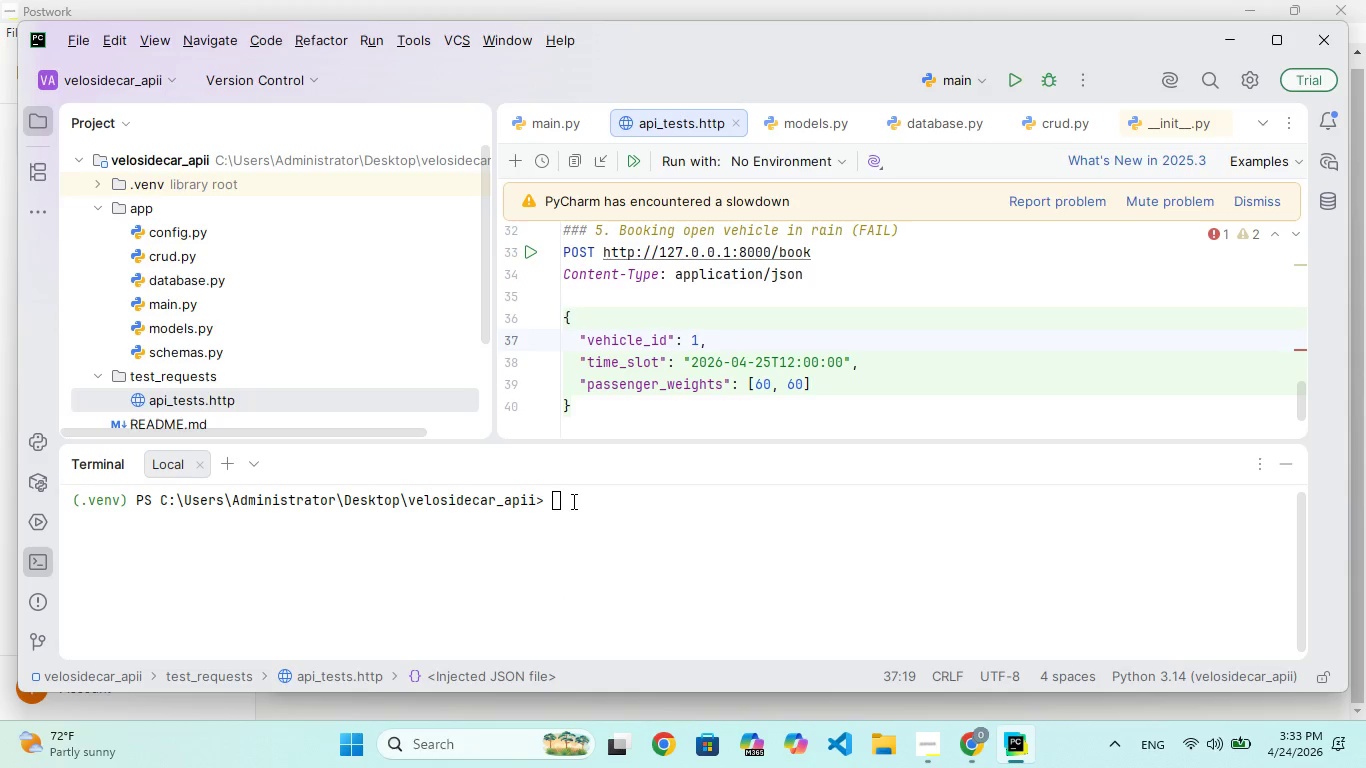 
left_click([572, 514])
 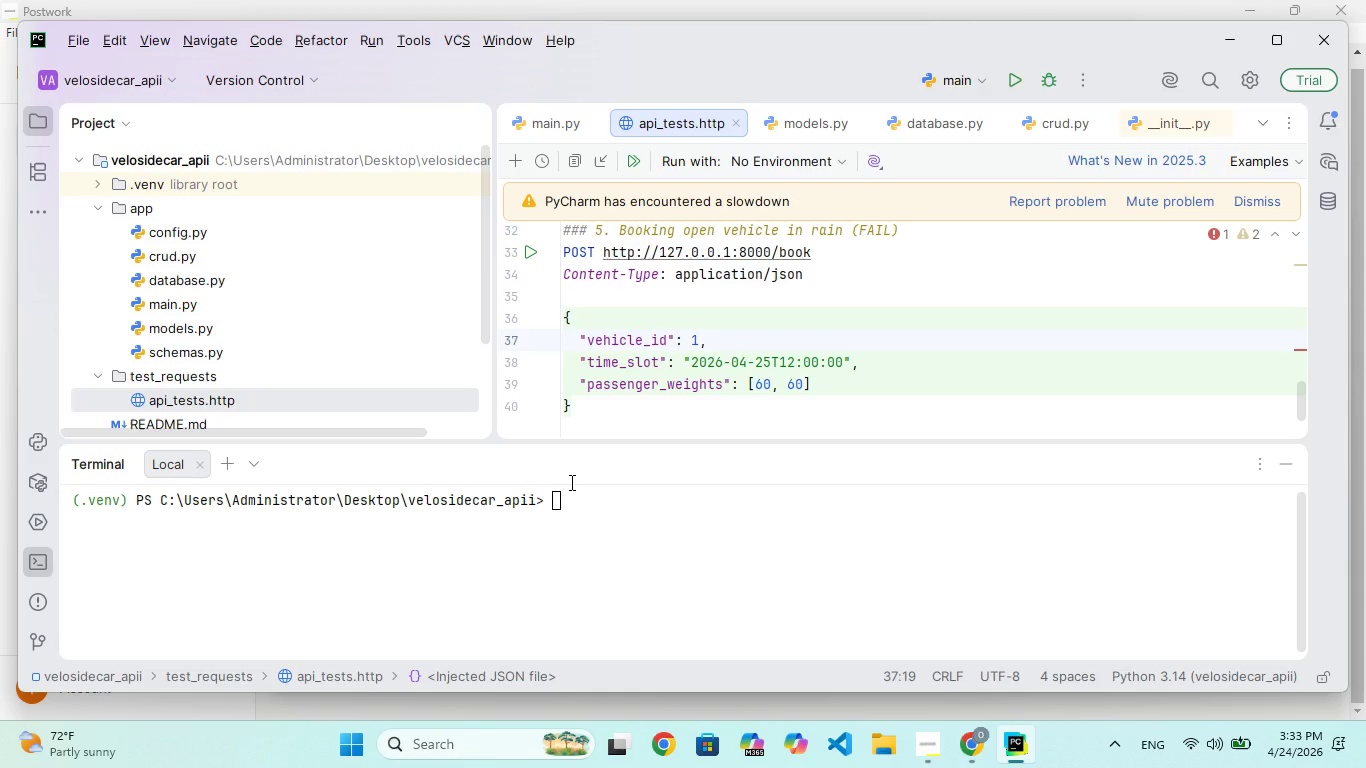 
right_click([572, 514])
 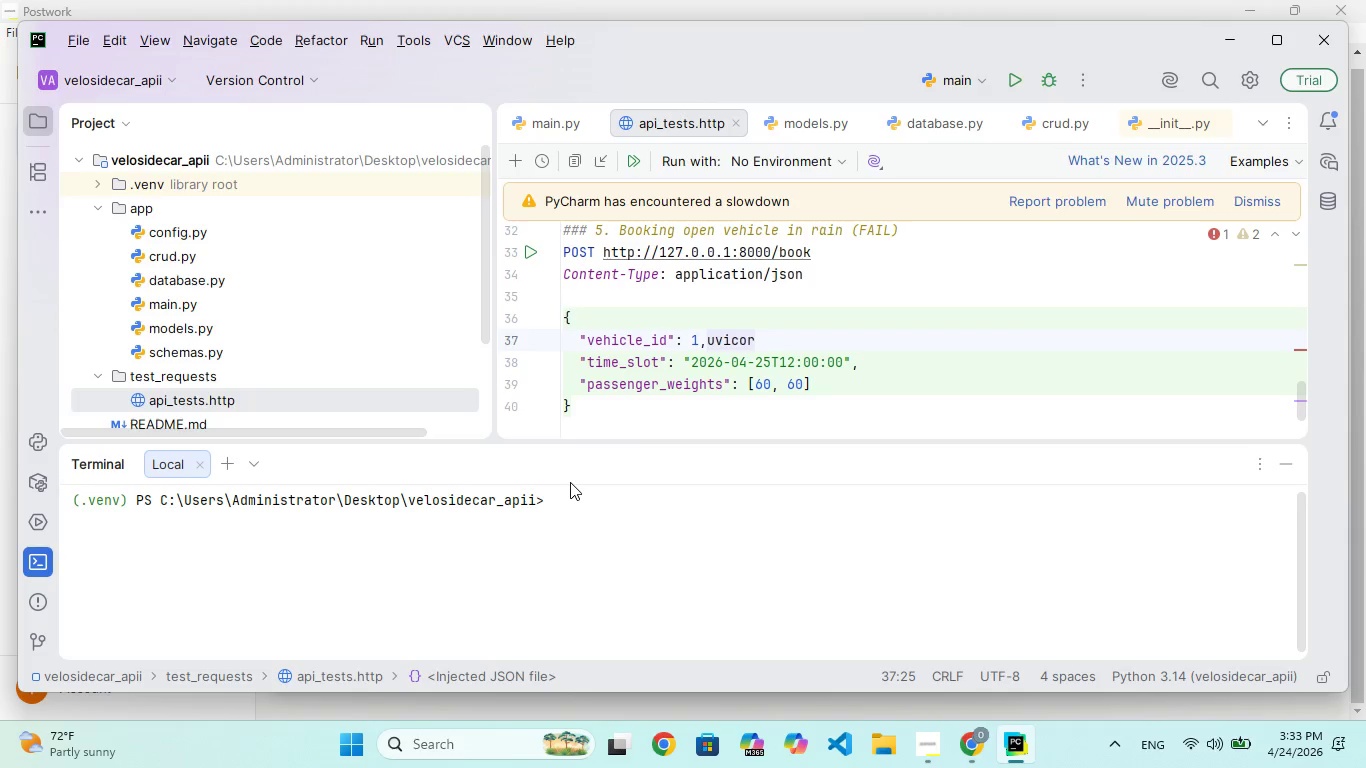 
wait(7.44)
 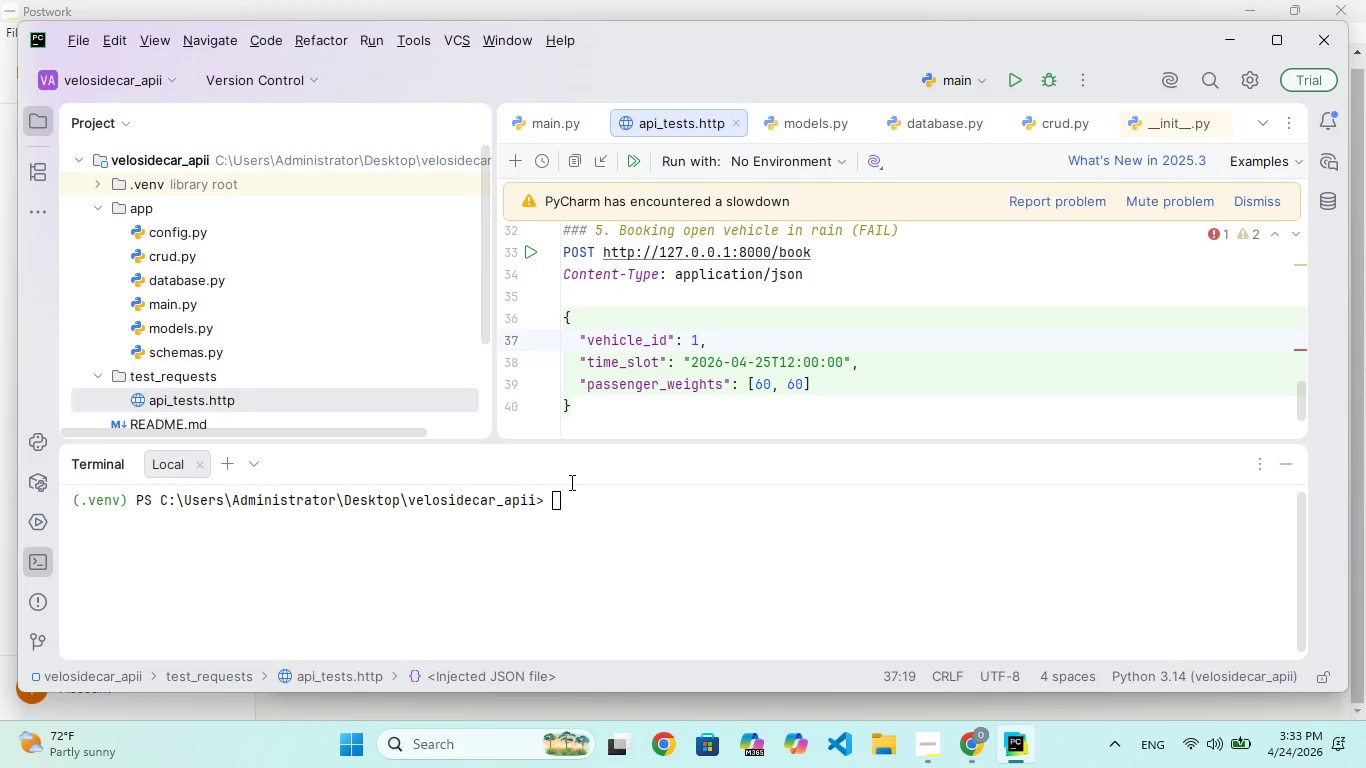 
left_click([569, 496])
 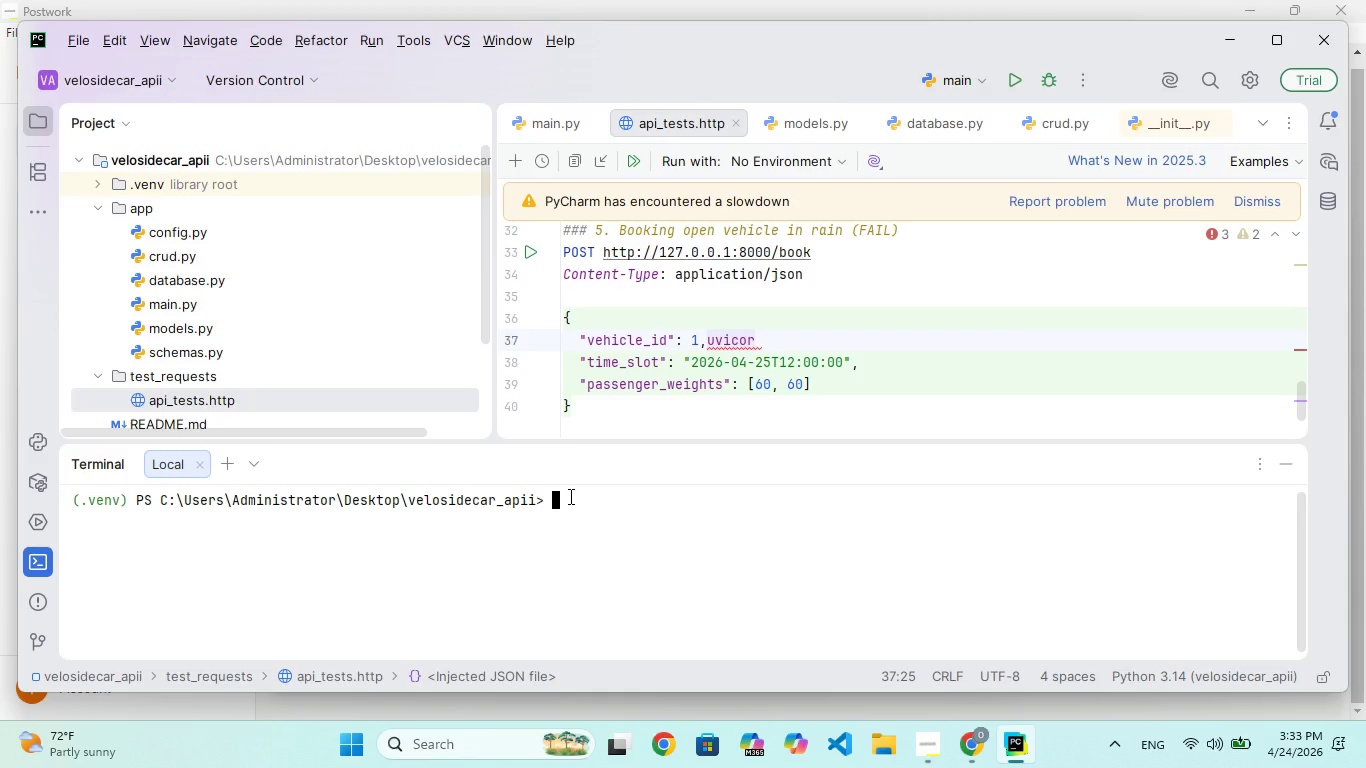 
wait(11.62)
 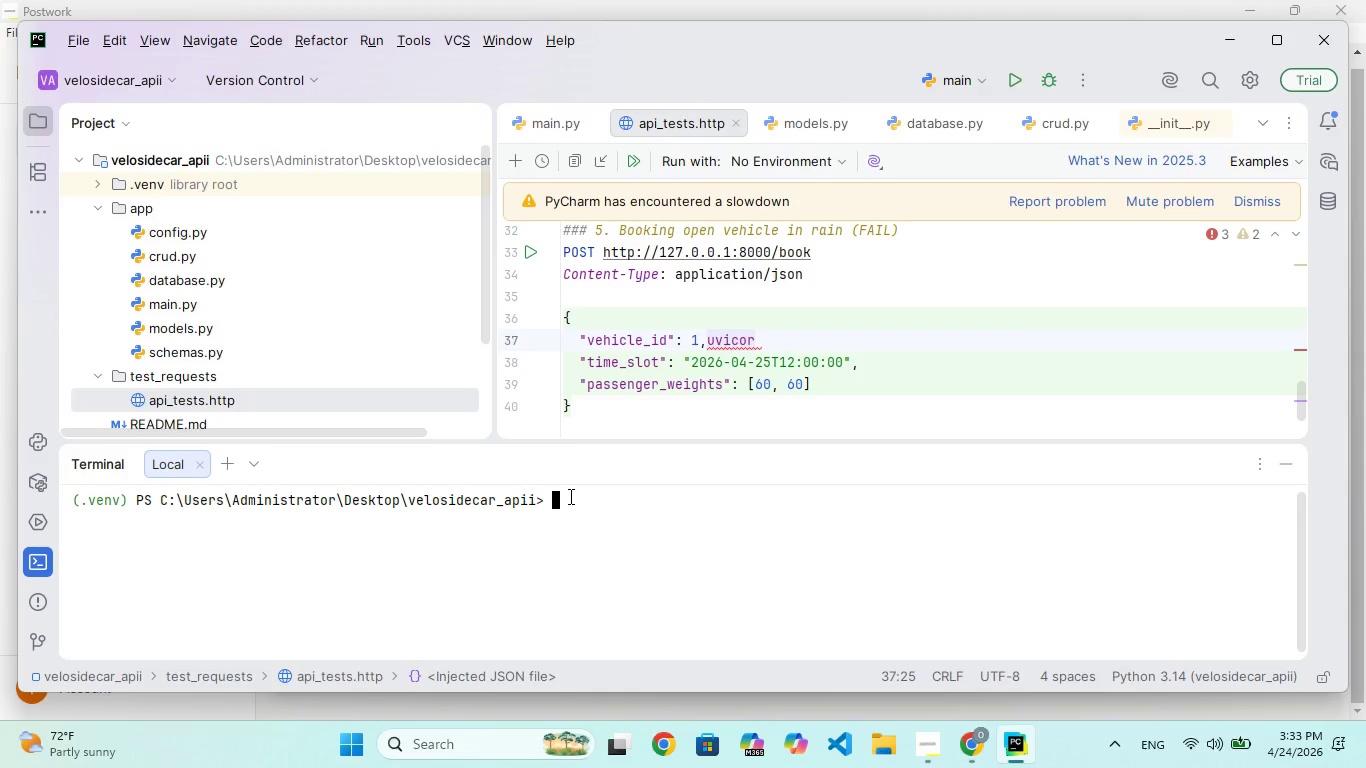 
left_click([569, 496])
 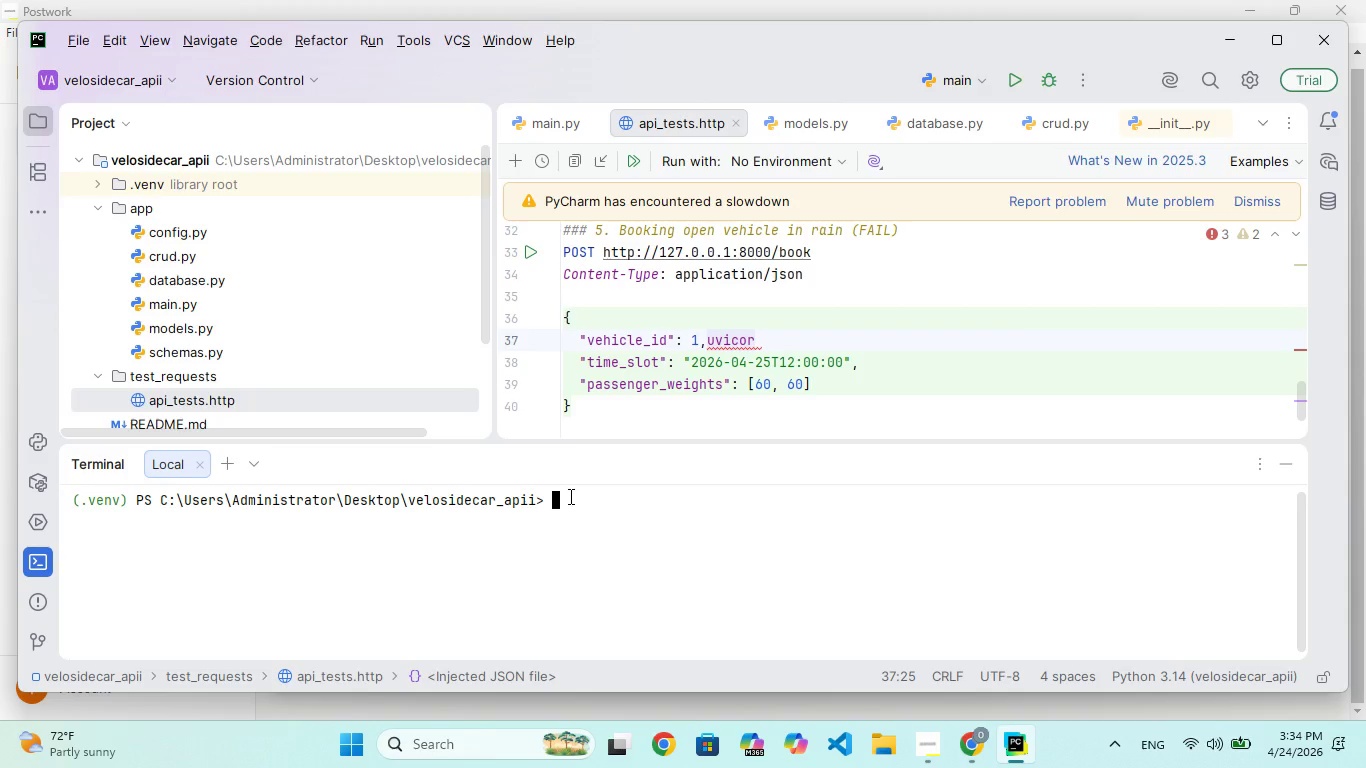 
wait(10.98)
 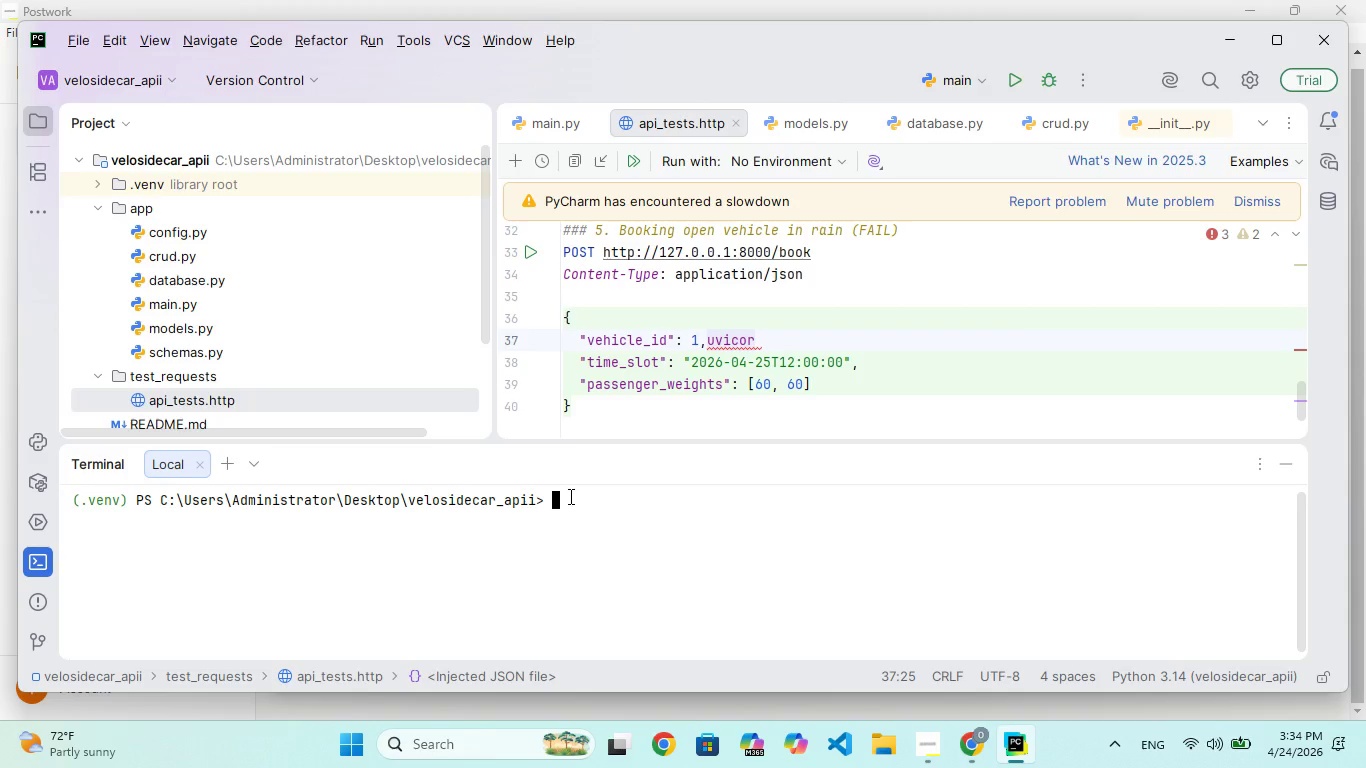 
double_click([569, 496])
 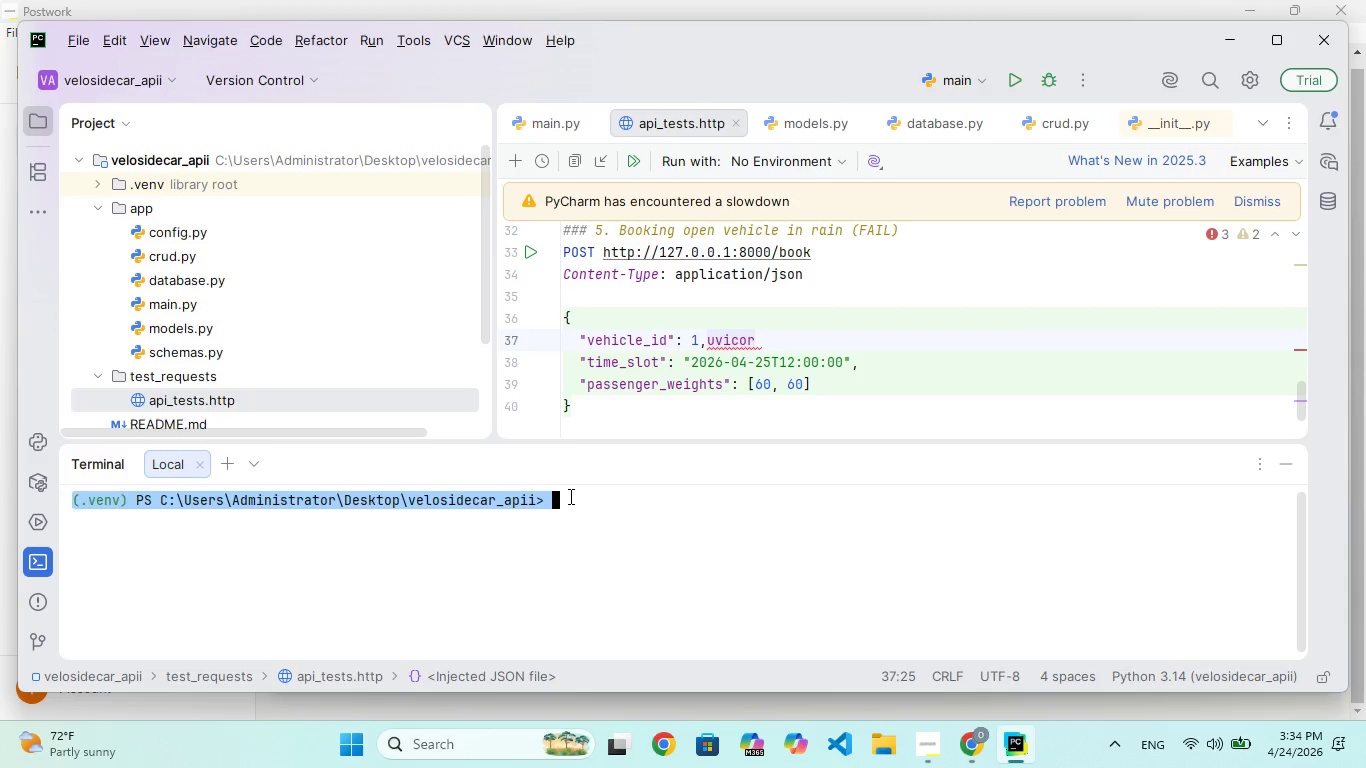 
triple_click([569, 496])
 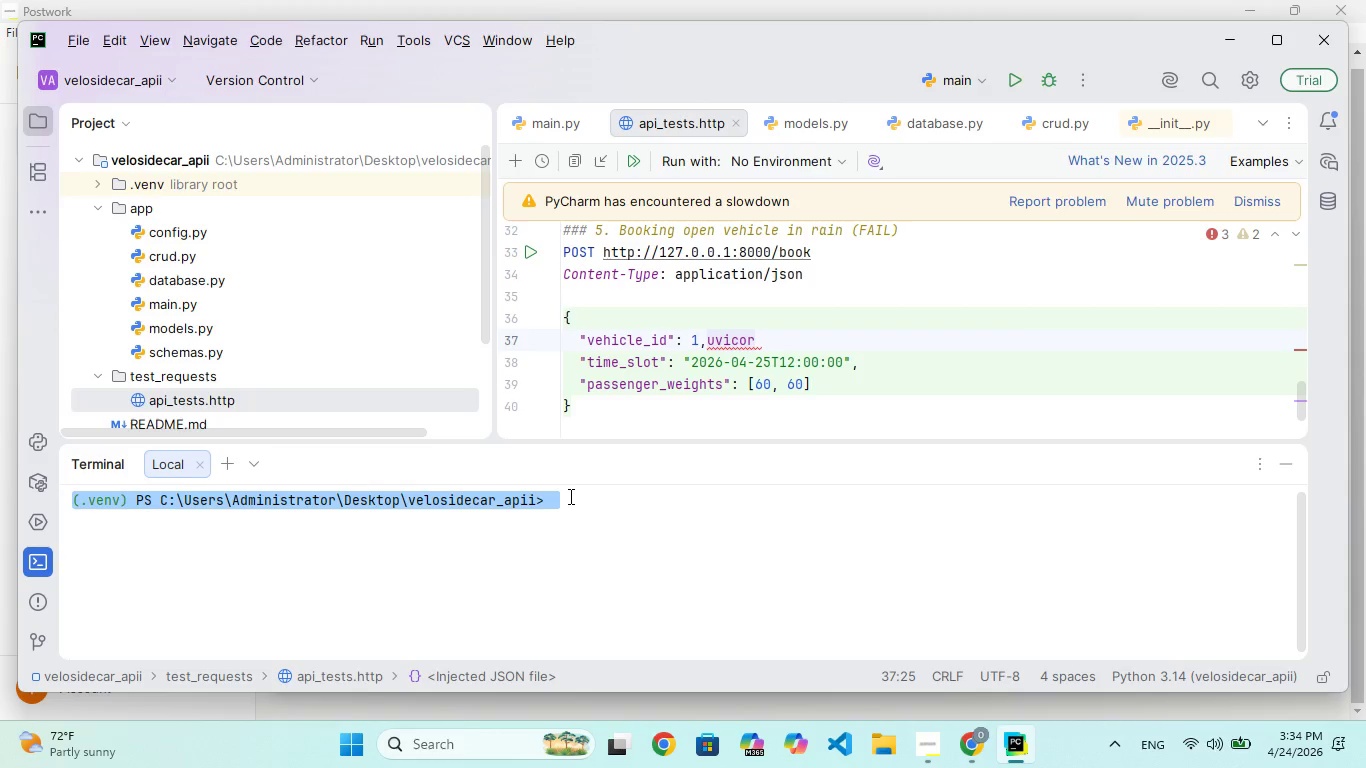 
triple_click([569, 496])
 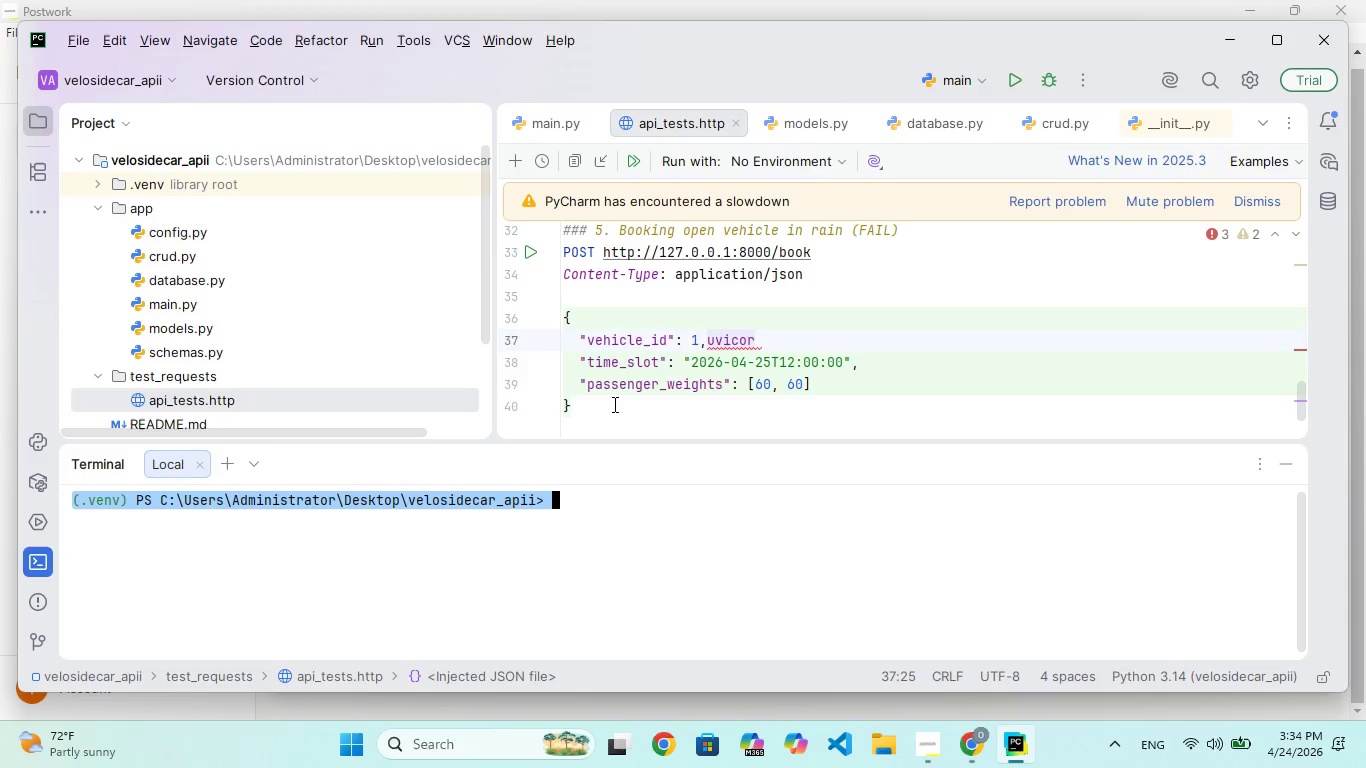 
left_click([613, 404])
 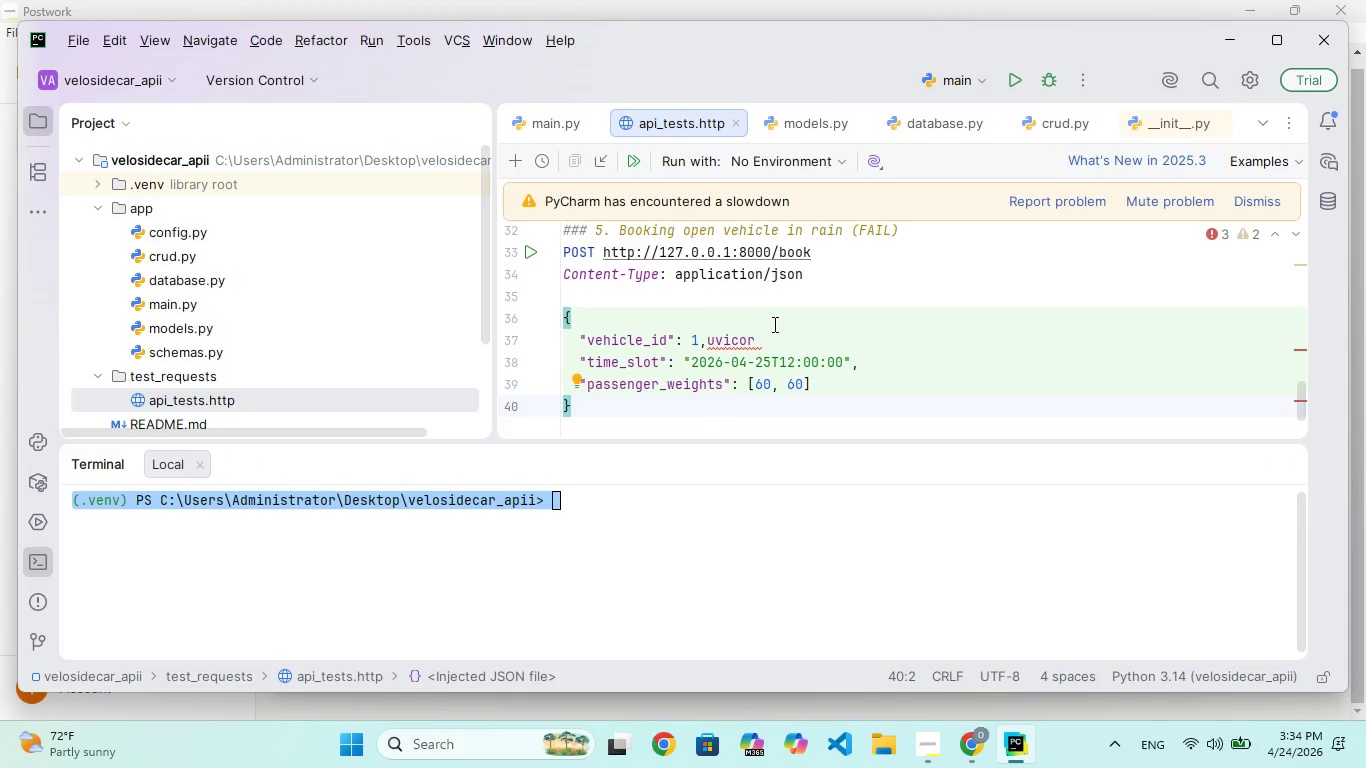 
double_click([775, 335])
 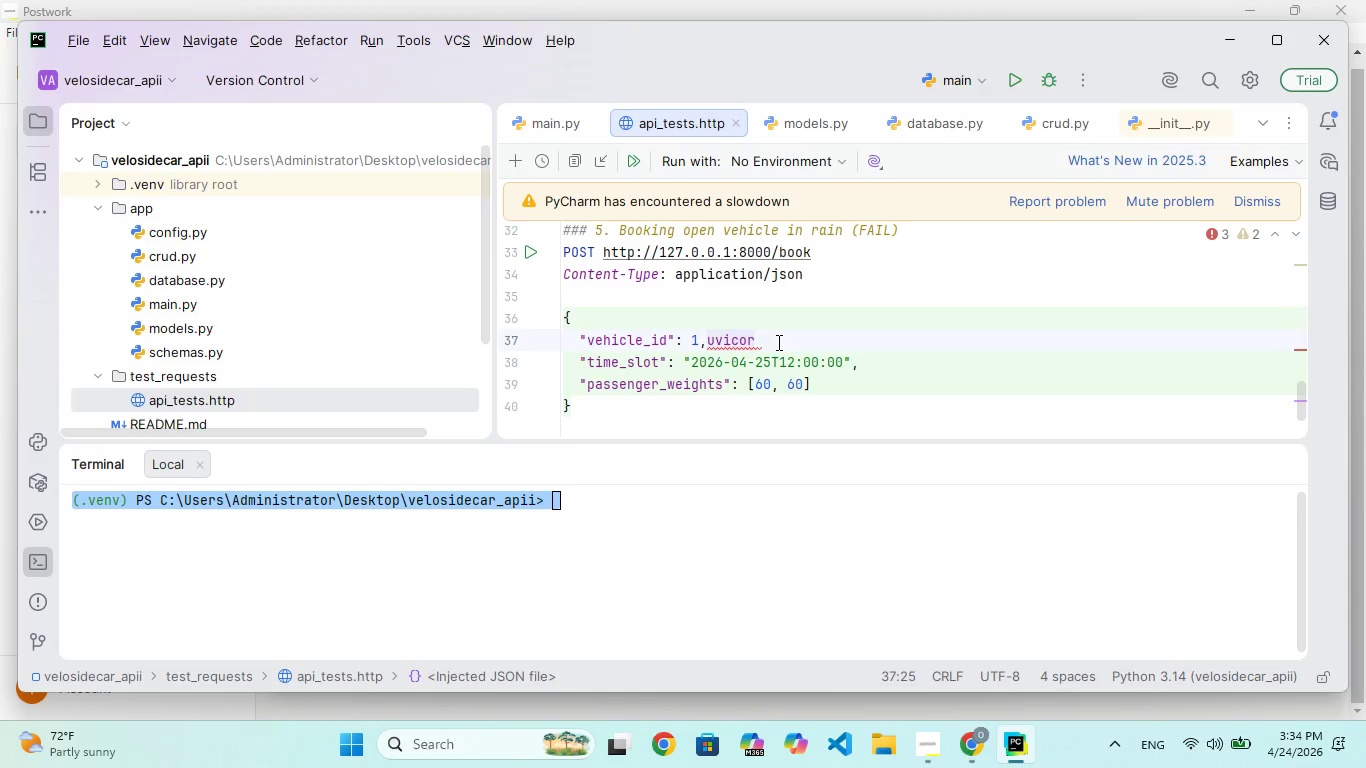 
key(Backspace)
 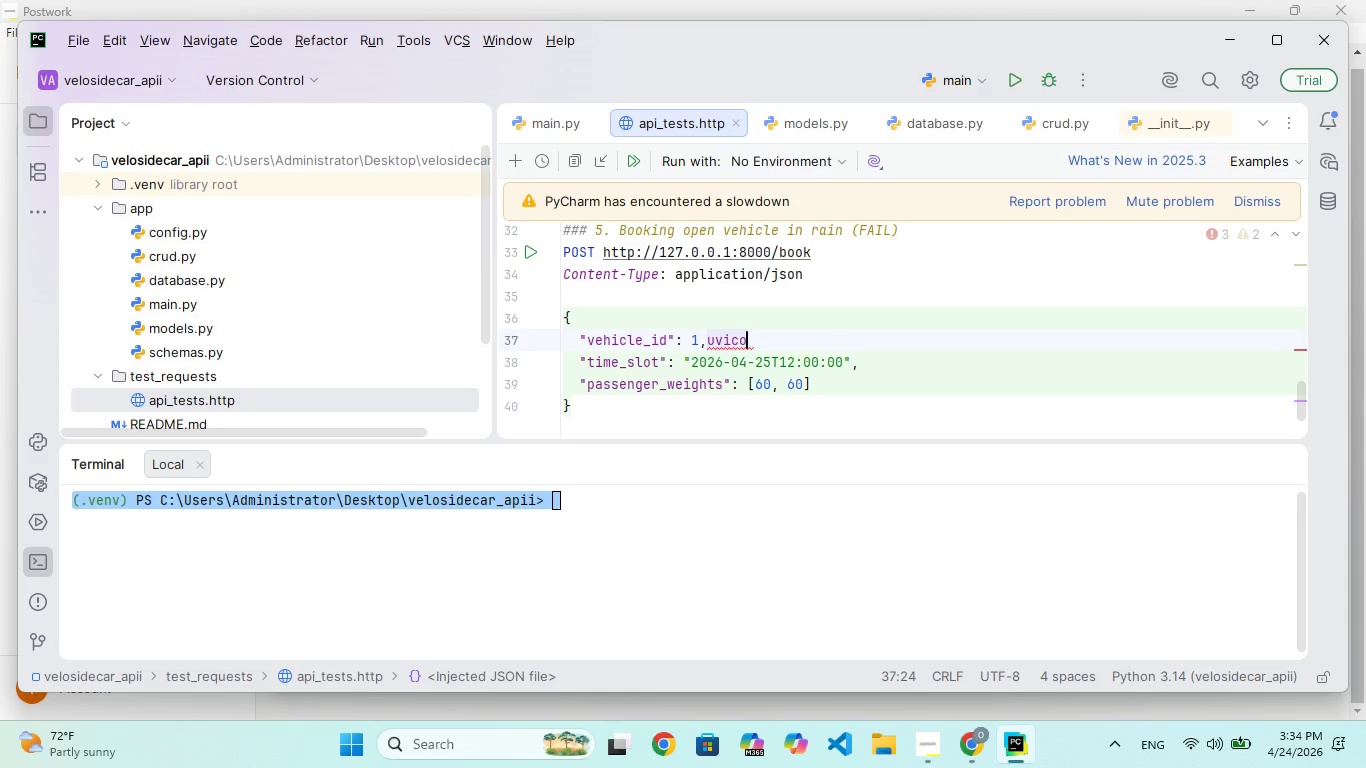 
key(Backspace)
 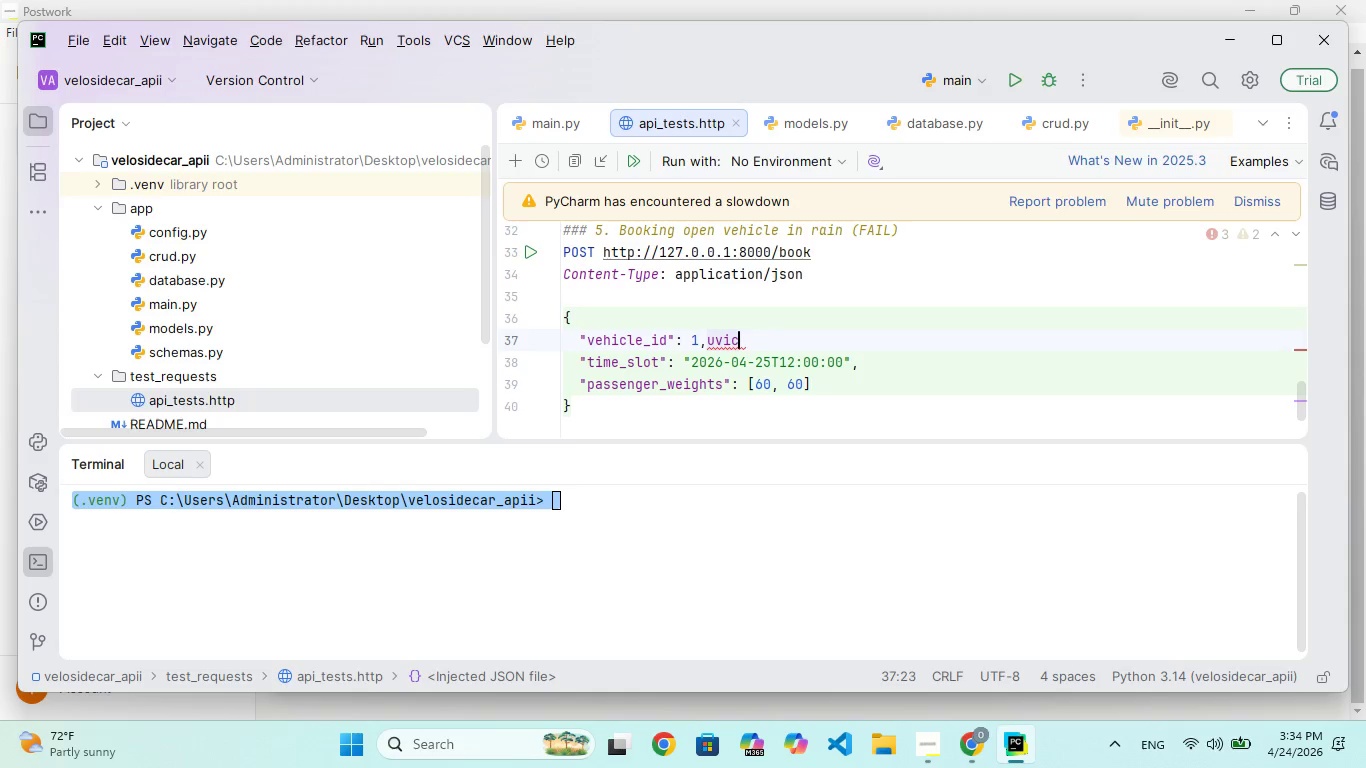 
key(Backspace)
 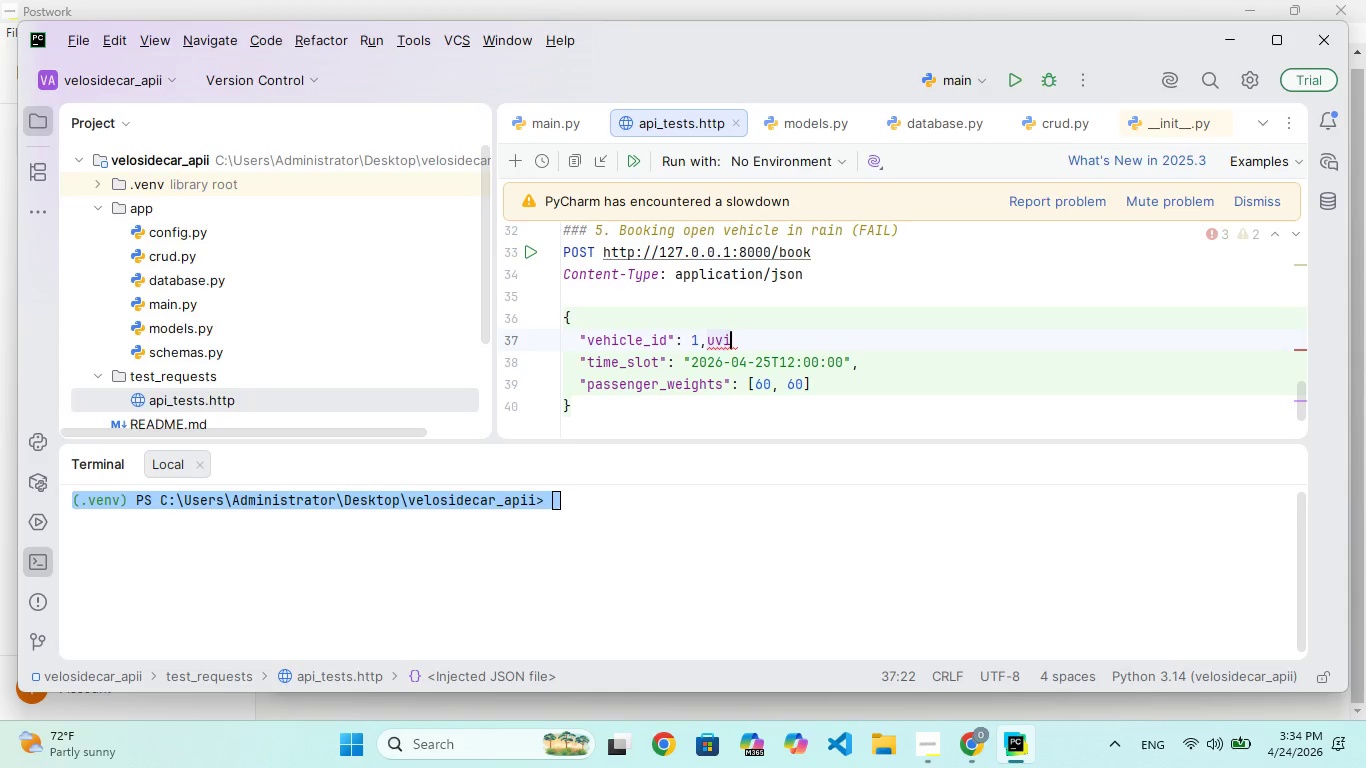 
key(Backspace)
 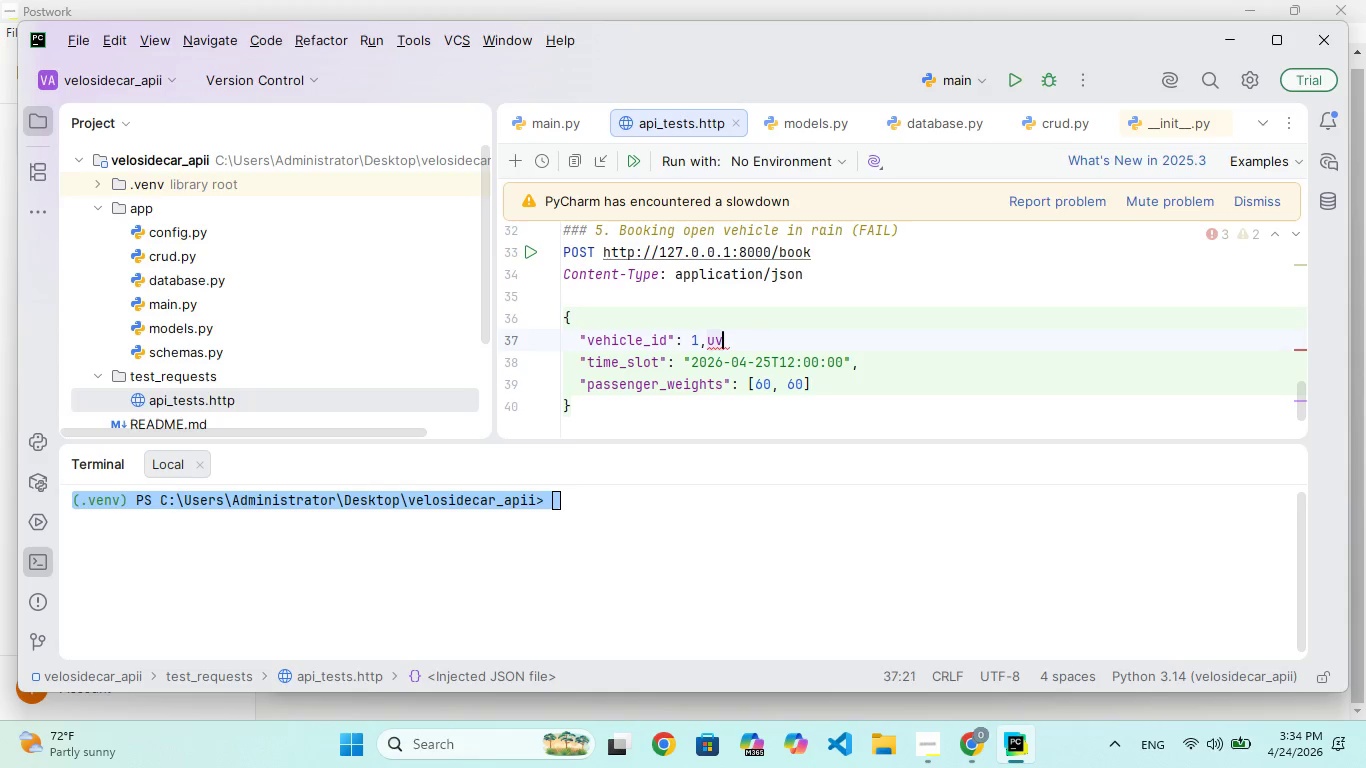 
key(Backspace)
 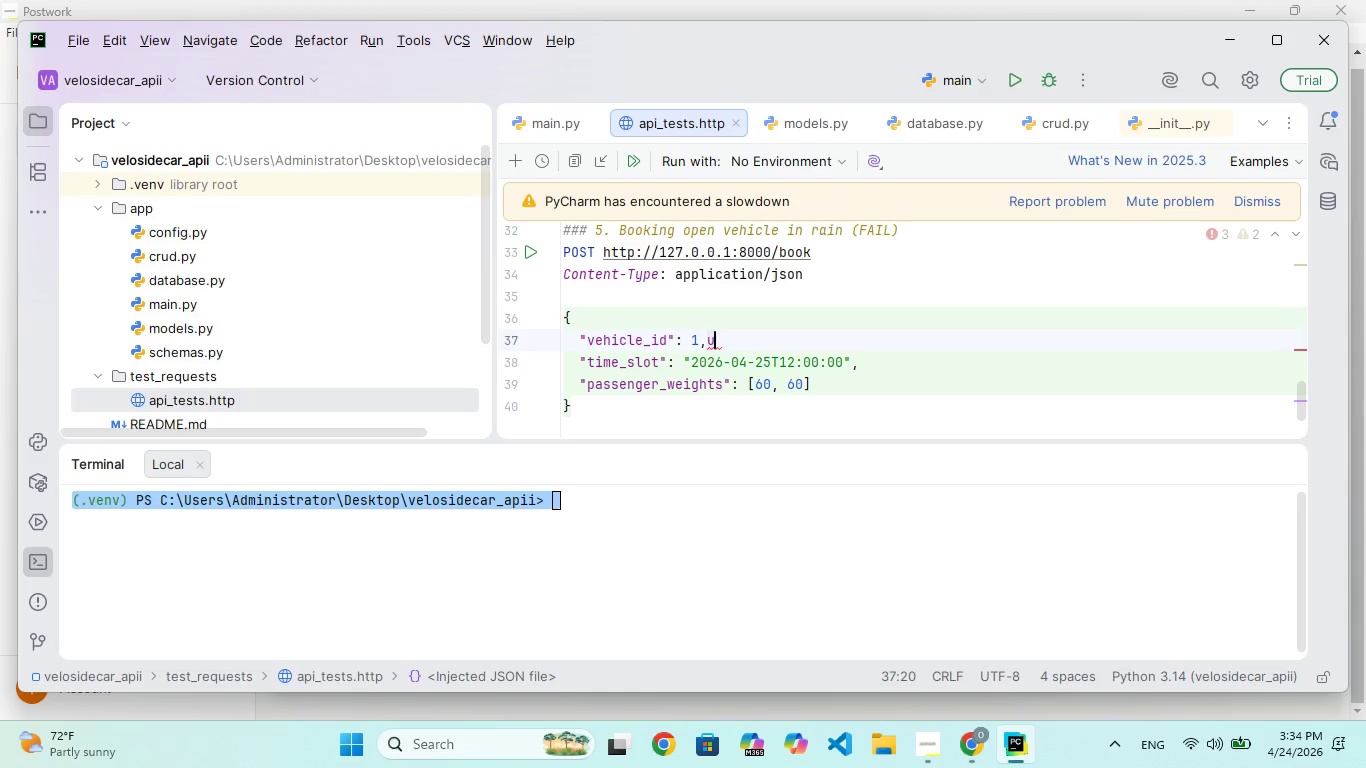 
key(Backspace)
 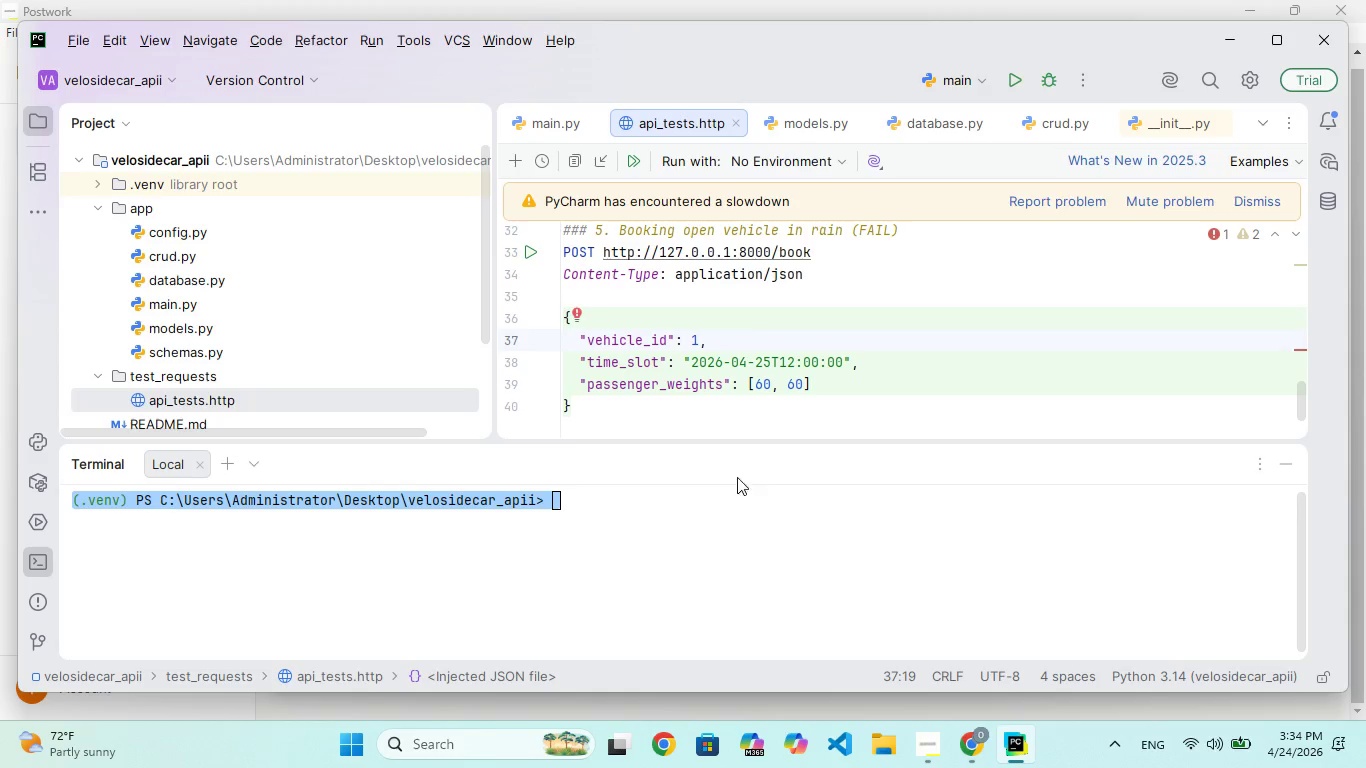 
left_click([669, 526])
 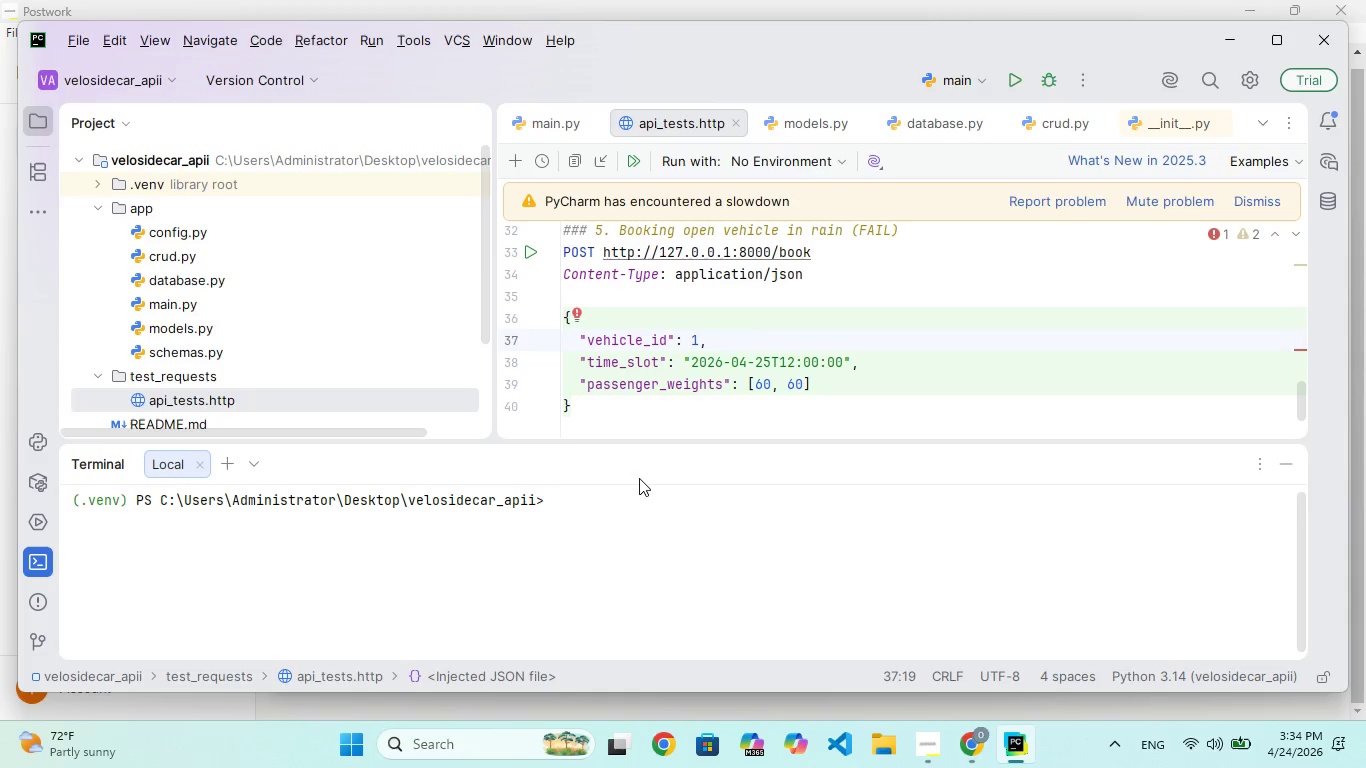 
left_click([639, 479])
 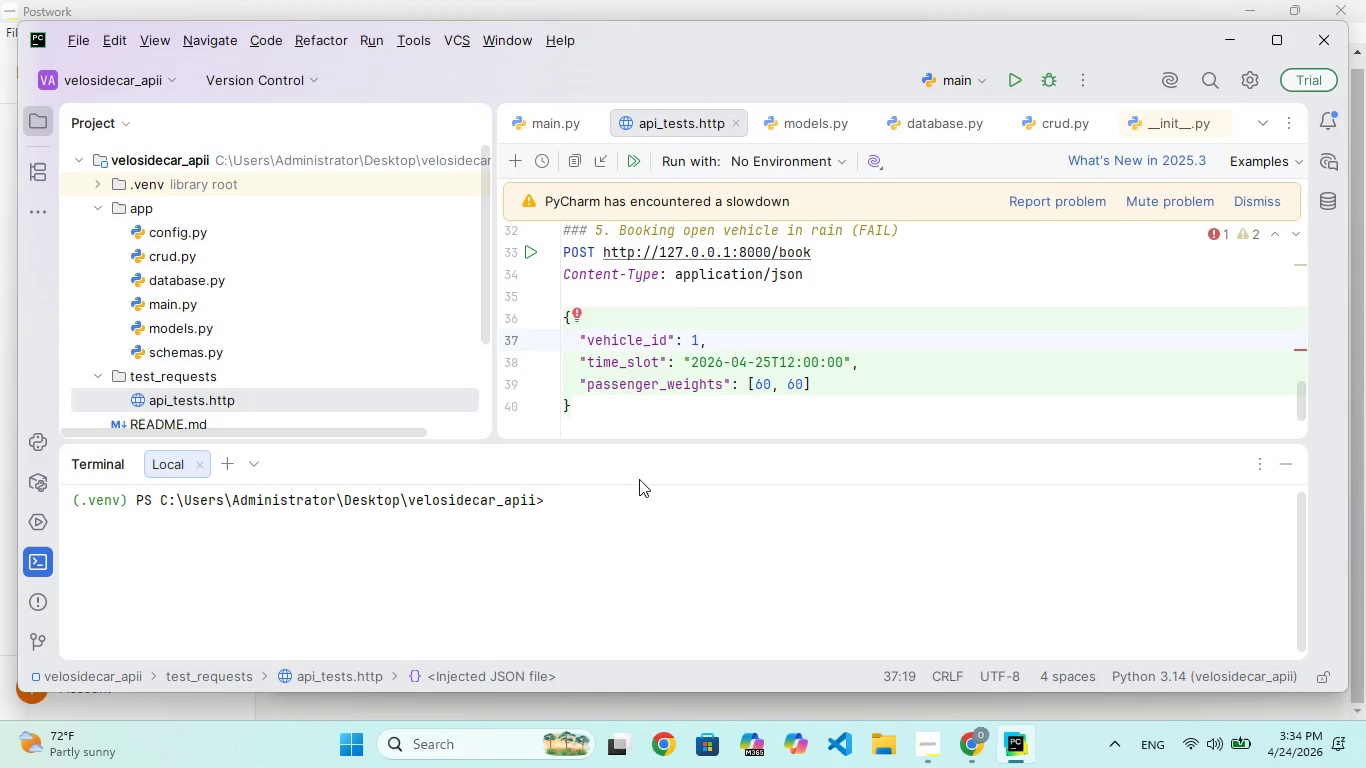 
wait(11.75)
 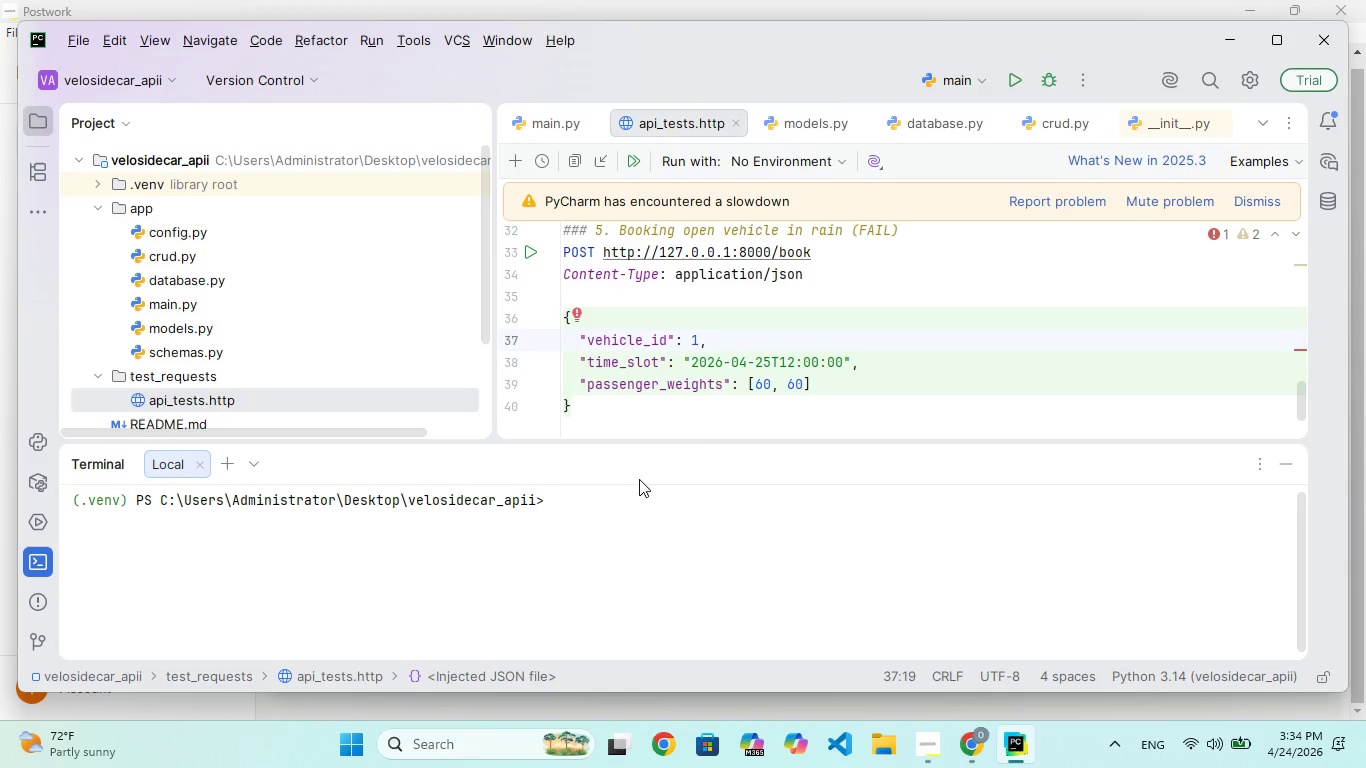 
left_click([639, 479])
 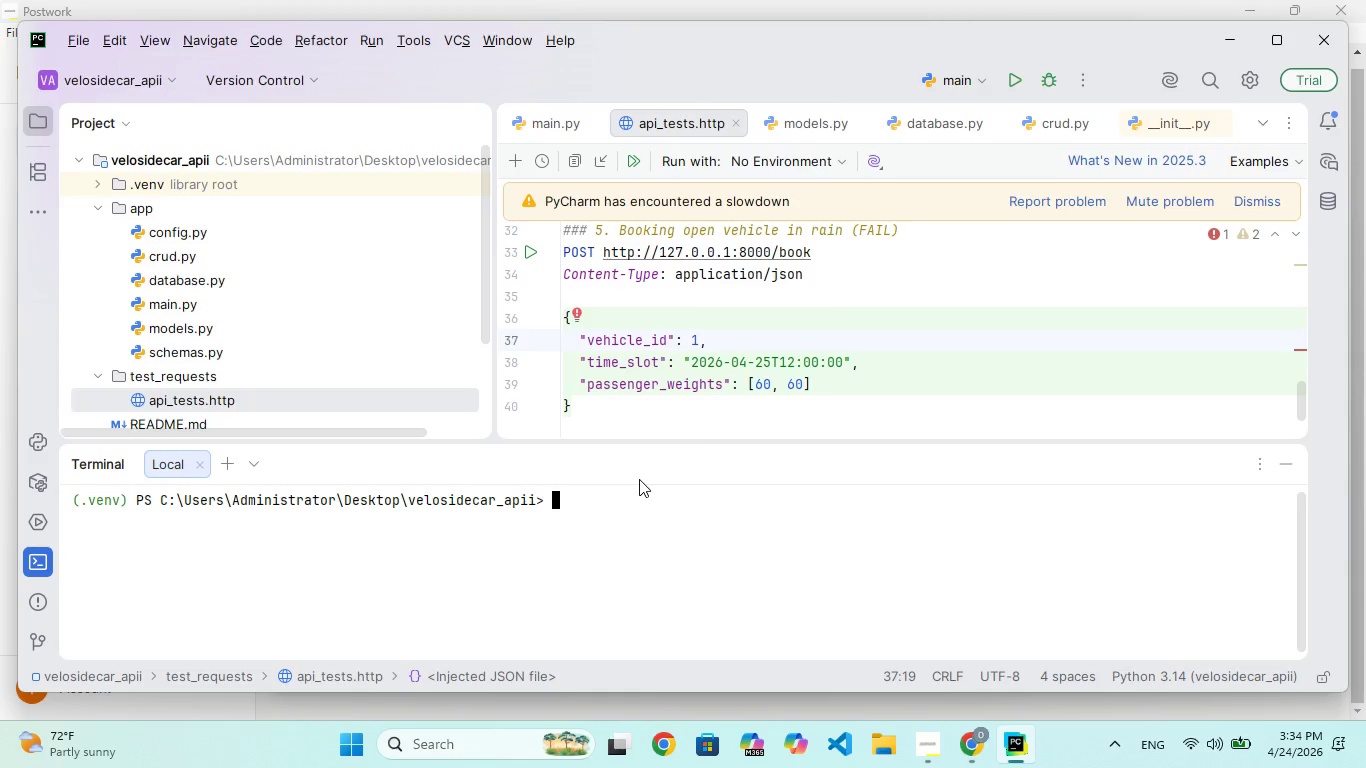 
type(uvin )
 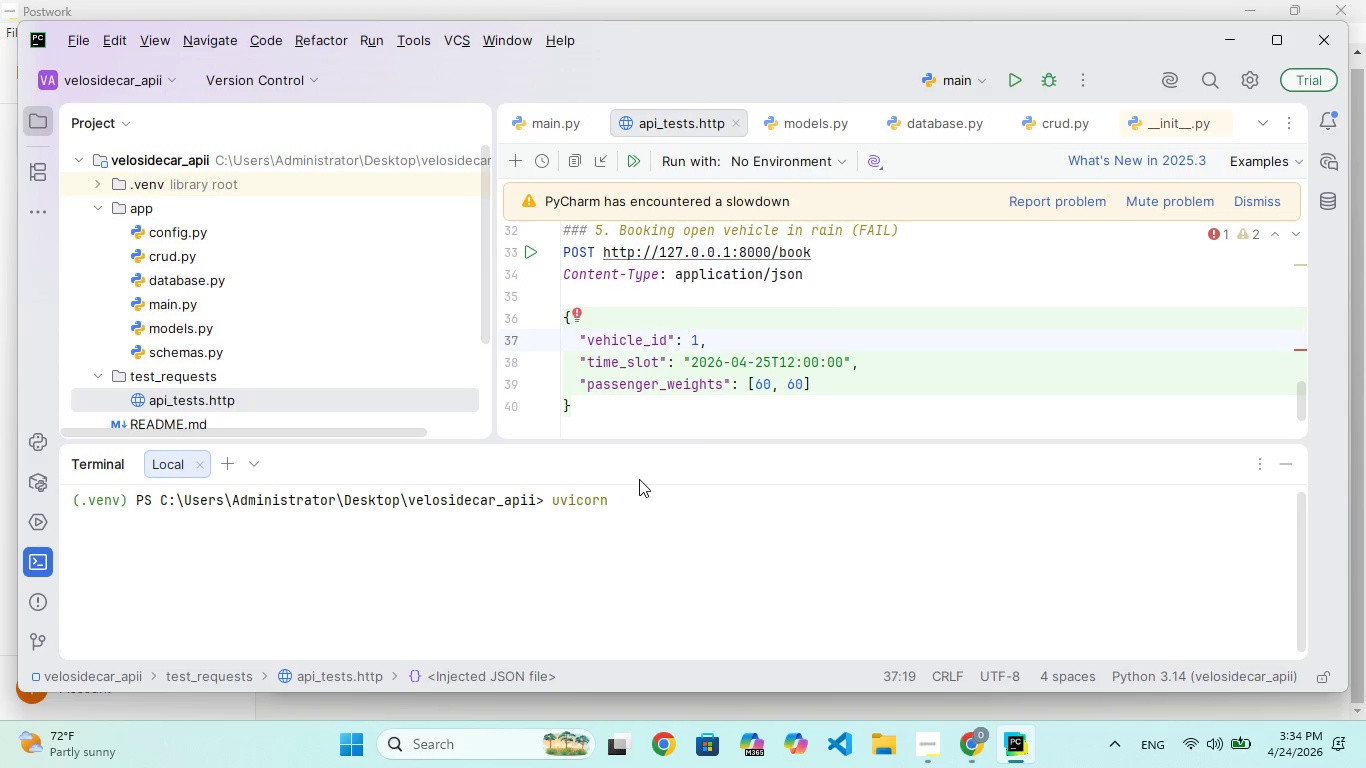 
hold_key(key=C, duration=0.36)
 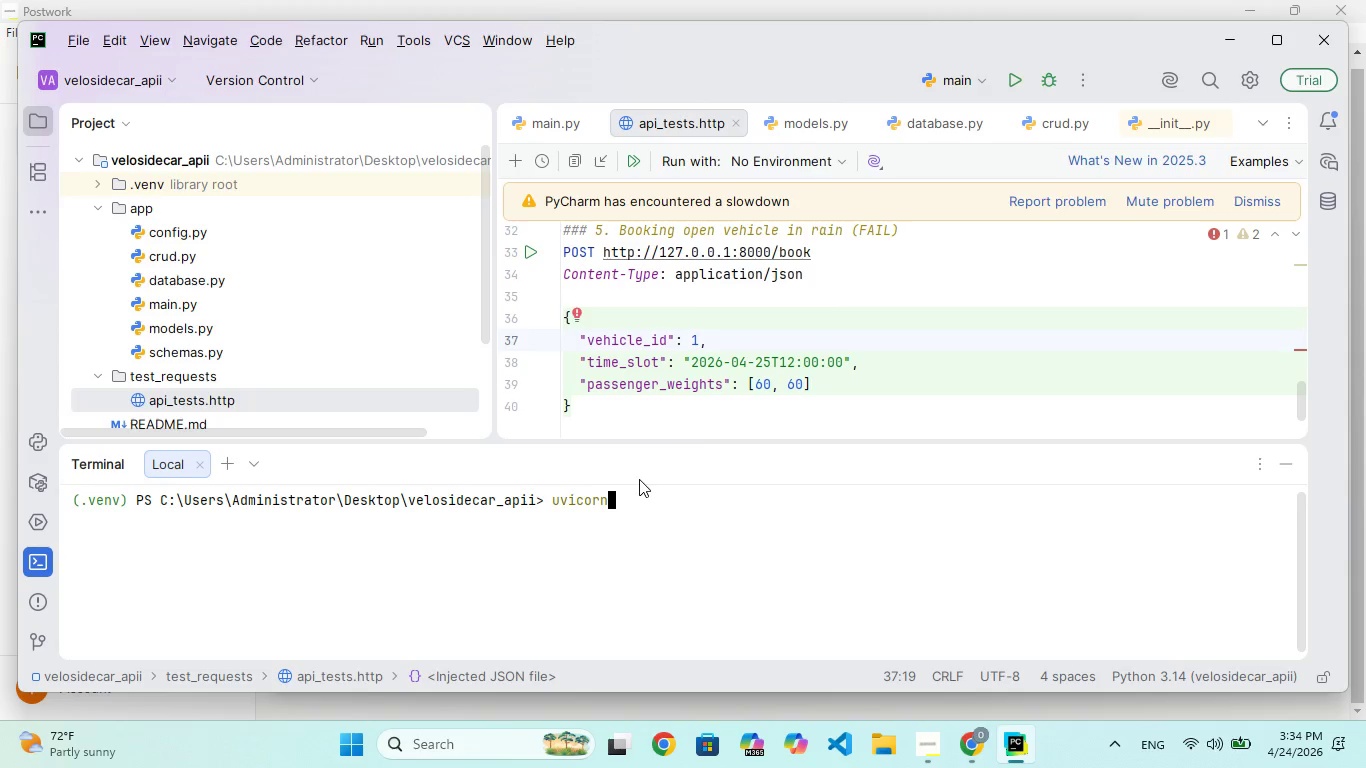 
hold_key(key=O, duration=0.31)
 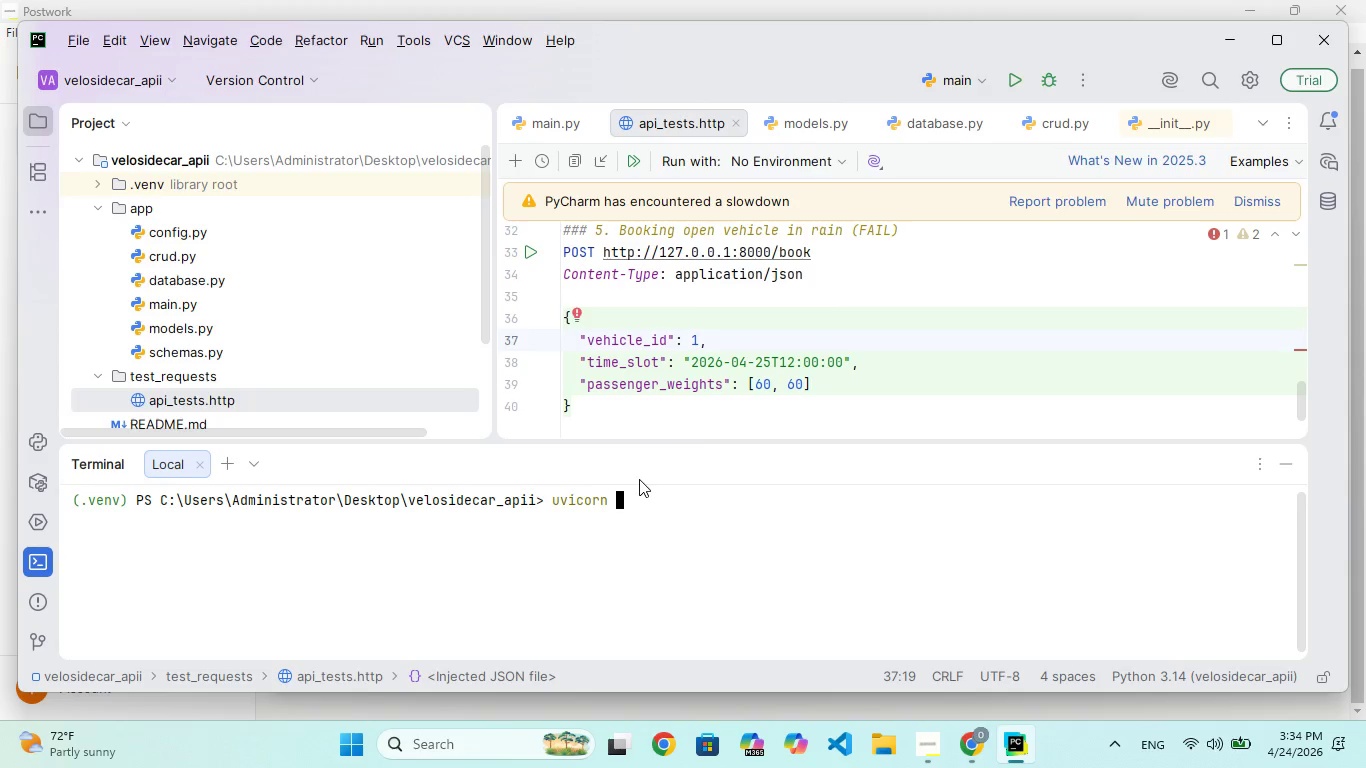 
hold_key(key=R, duration=0.33)
 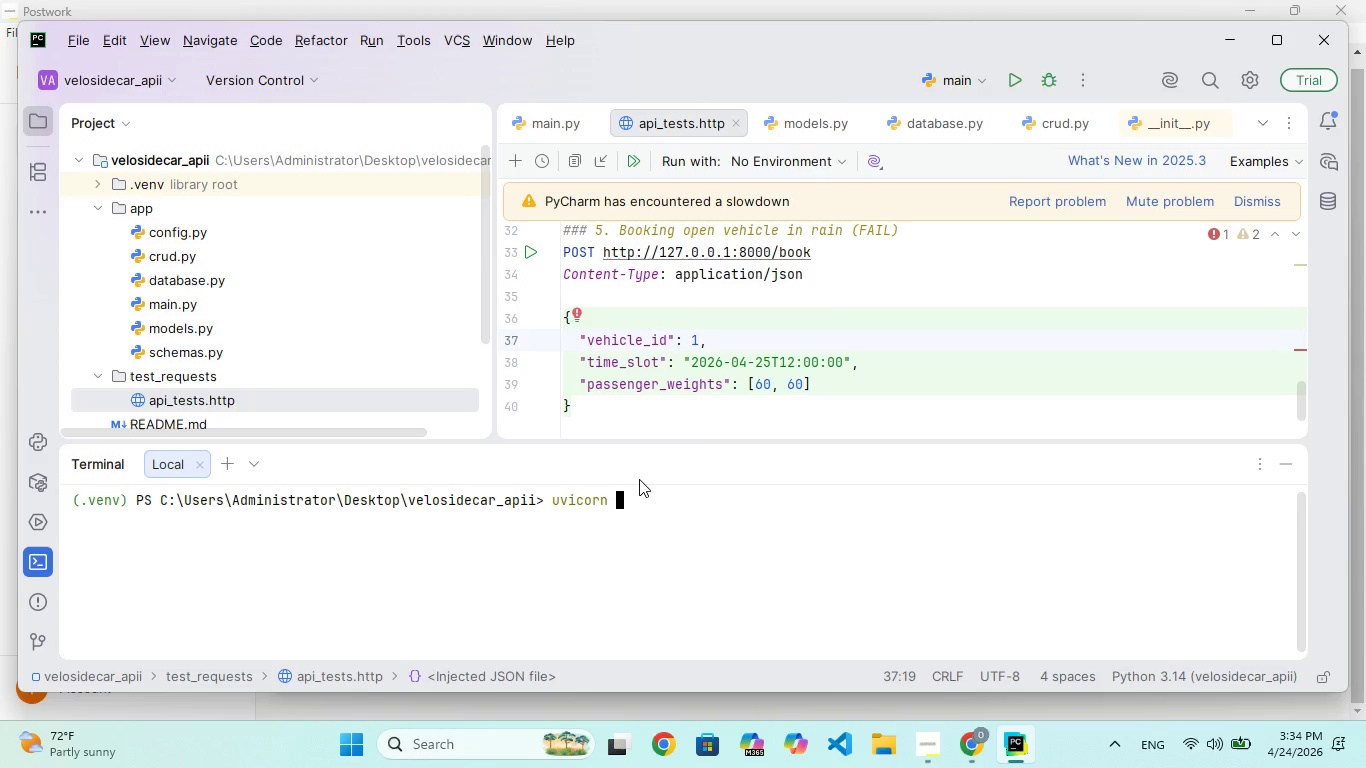 
wait(5.86)
 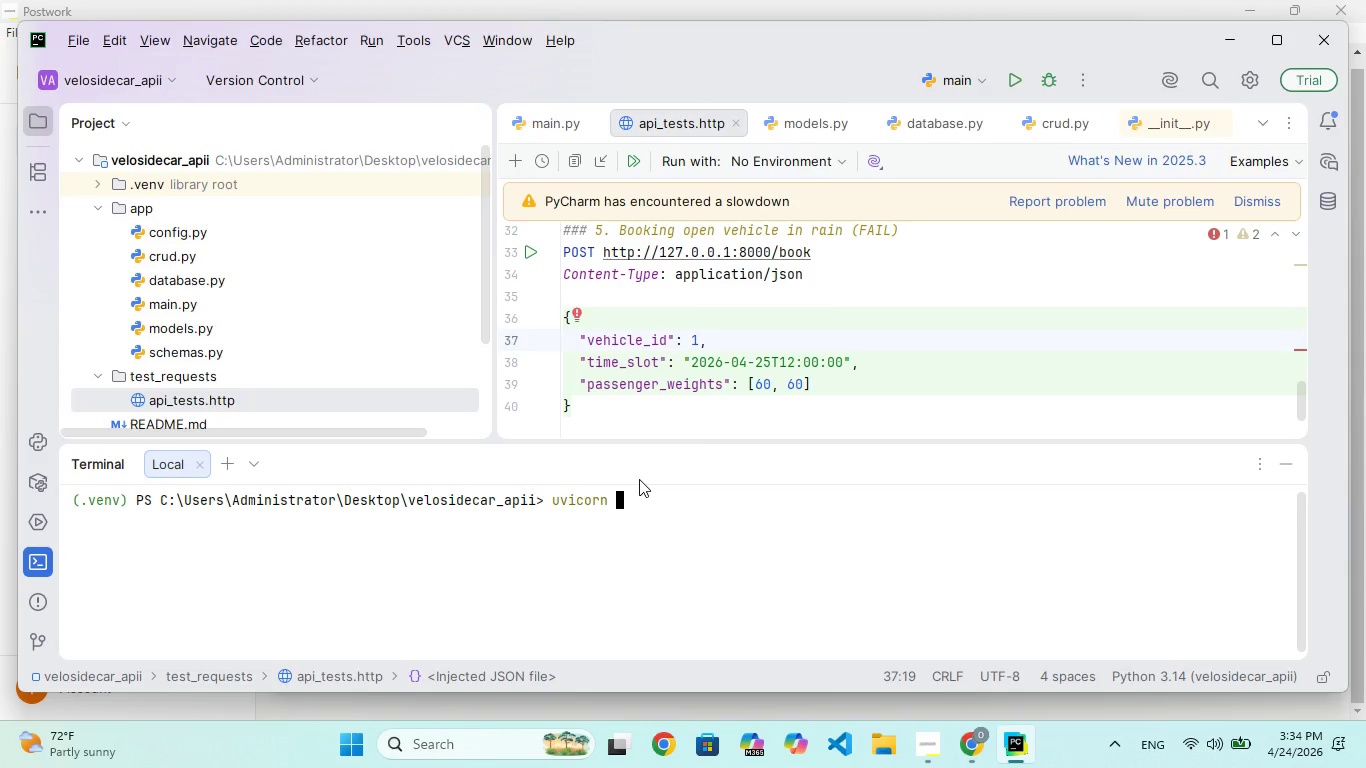 
hold_key(key=ArrowLeft, duration=1.06)
 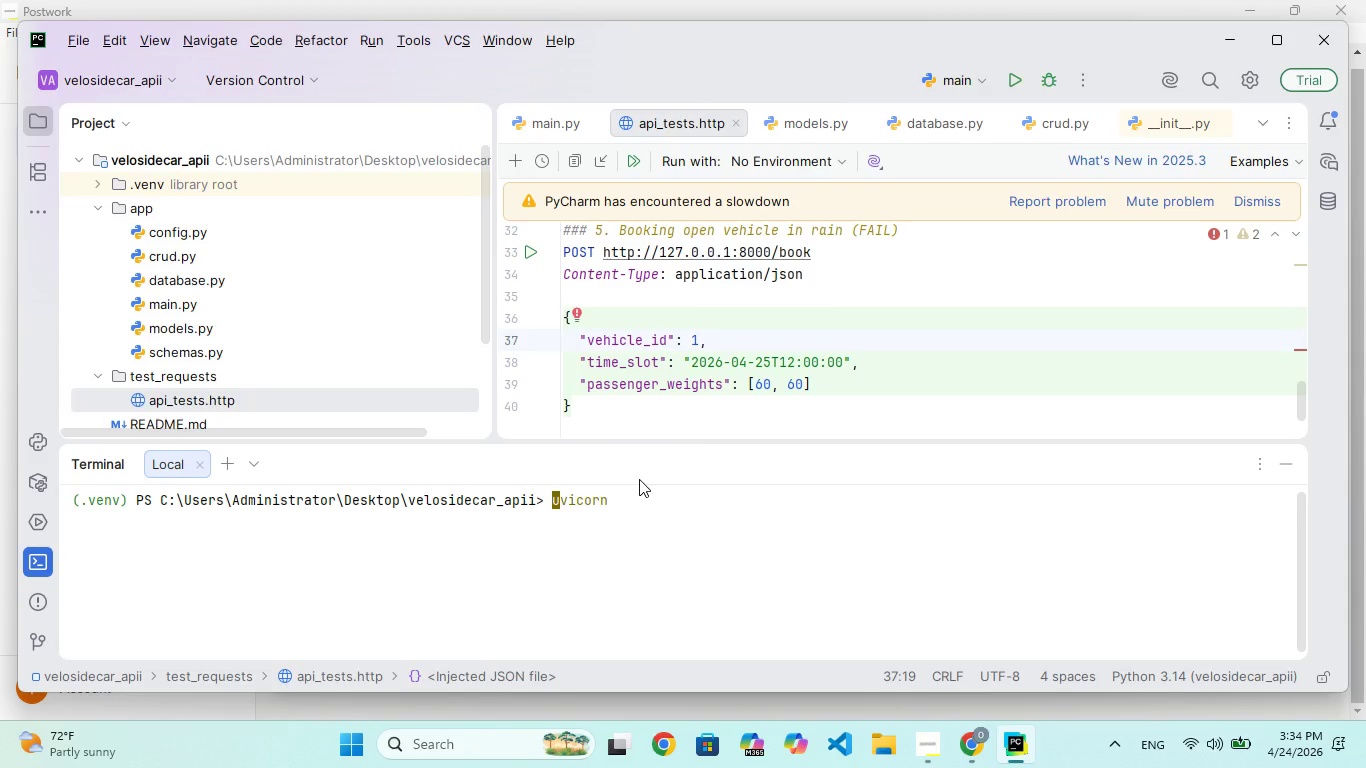 
type(pyon)
 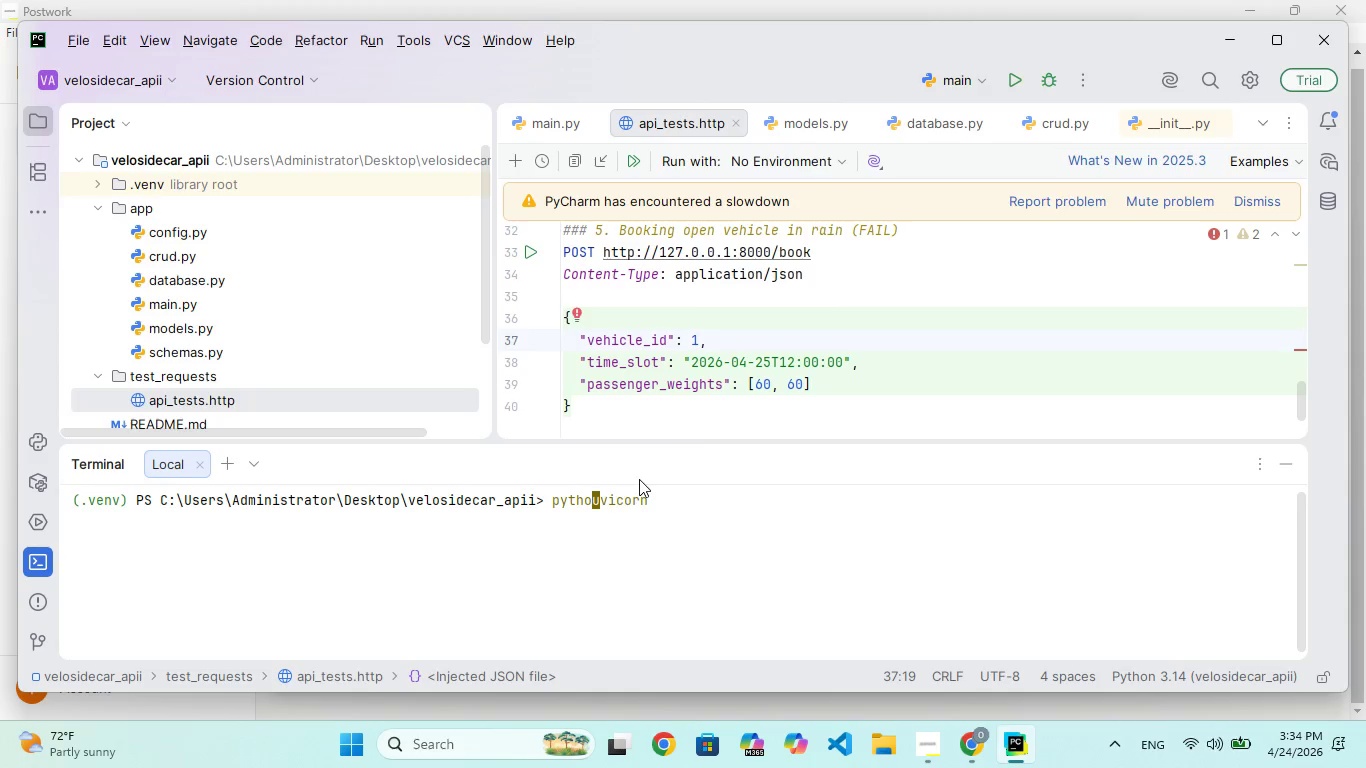 
hold_key(key=T, duration=0.39)
 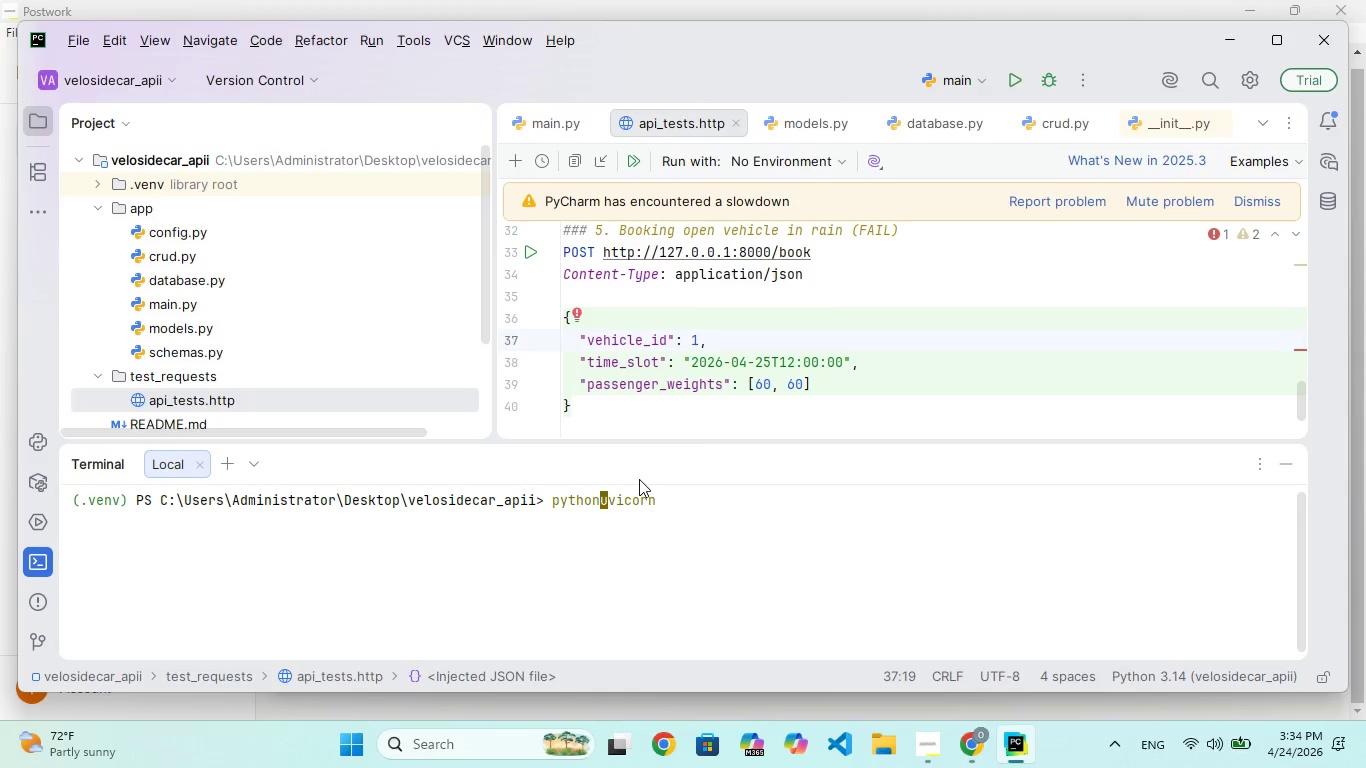 
hold_key(key=H, duration=0.31)
 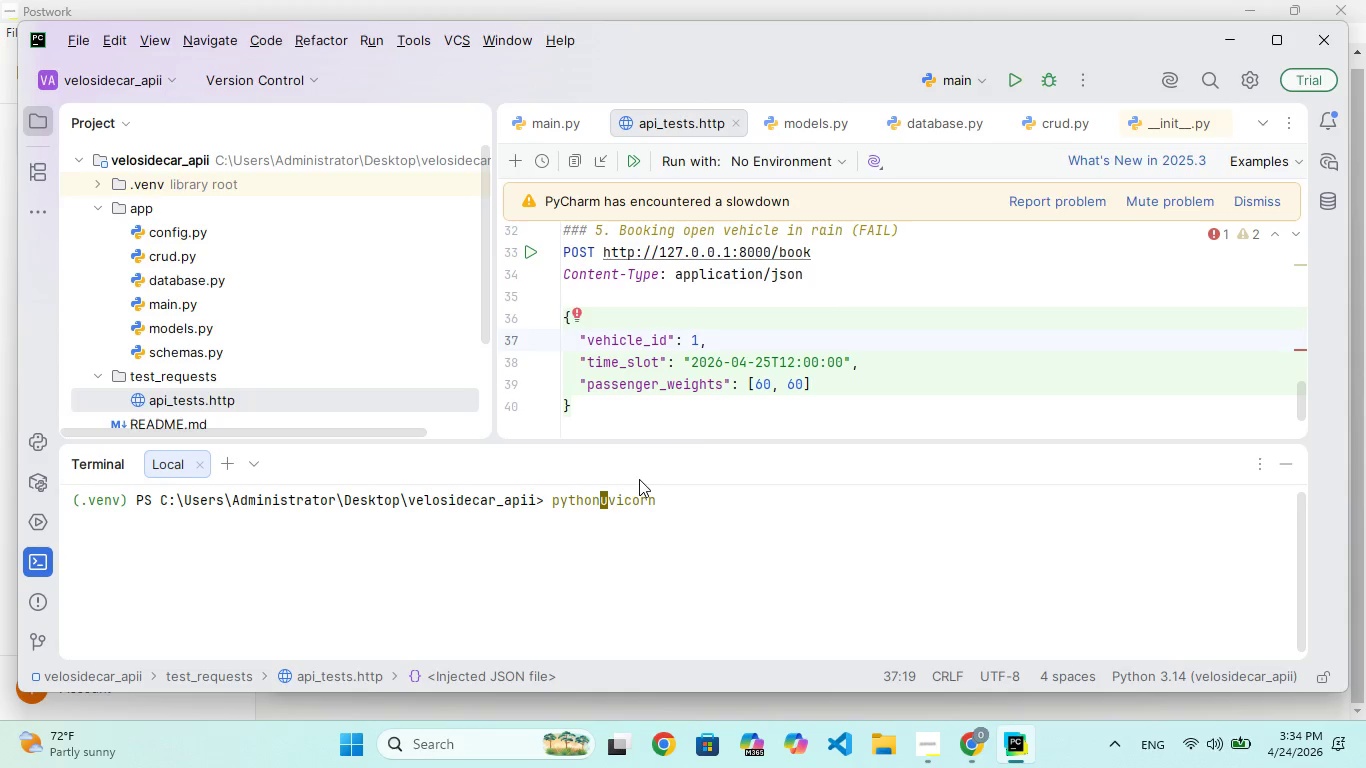 
hold_key(key=Backspace, duration=0.94)
 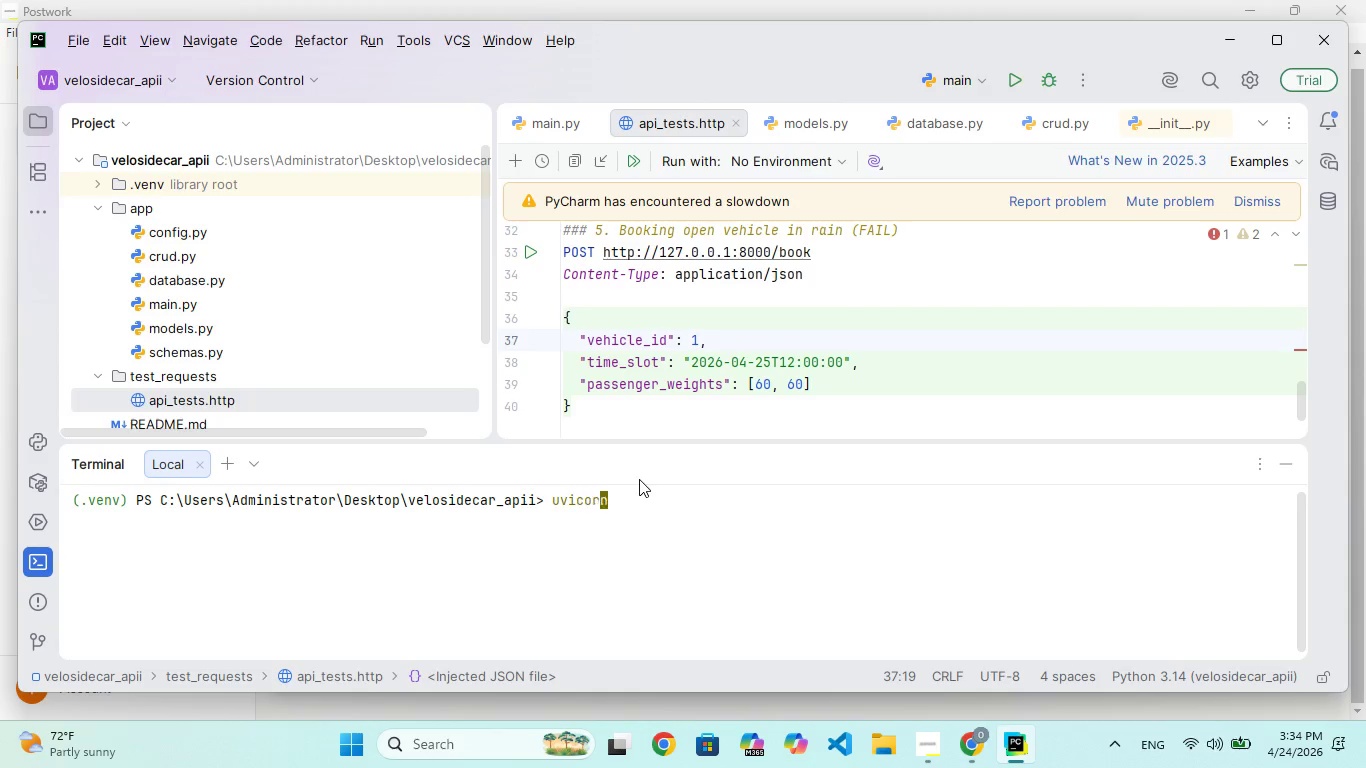 
hold_key(key=ArrowRight, duration=0.91)
 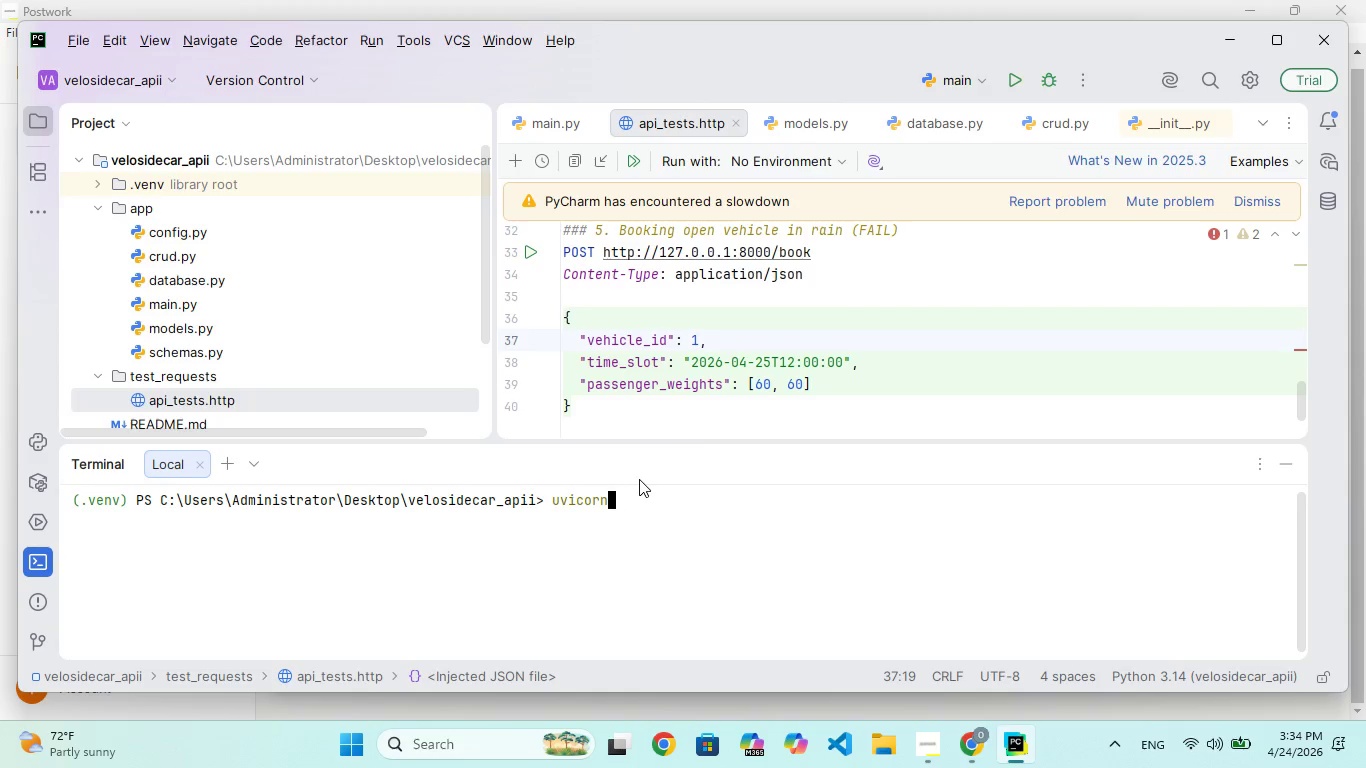 
hold_key(key=Backspace, duration=0.94)
 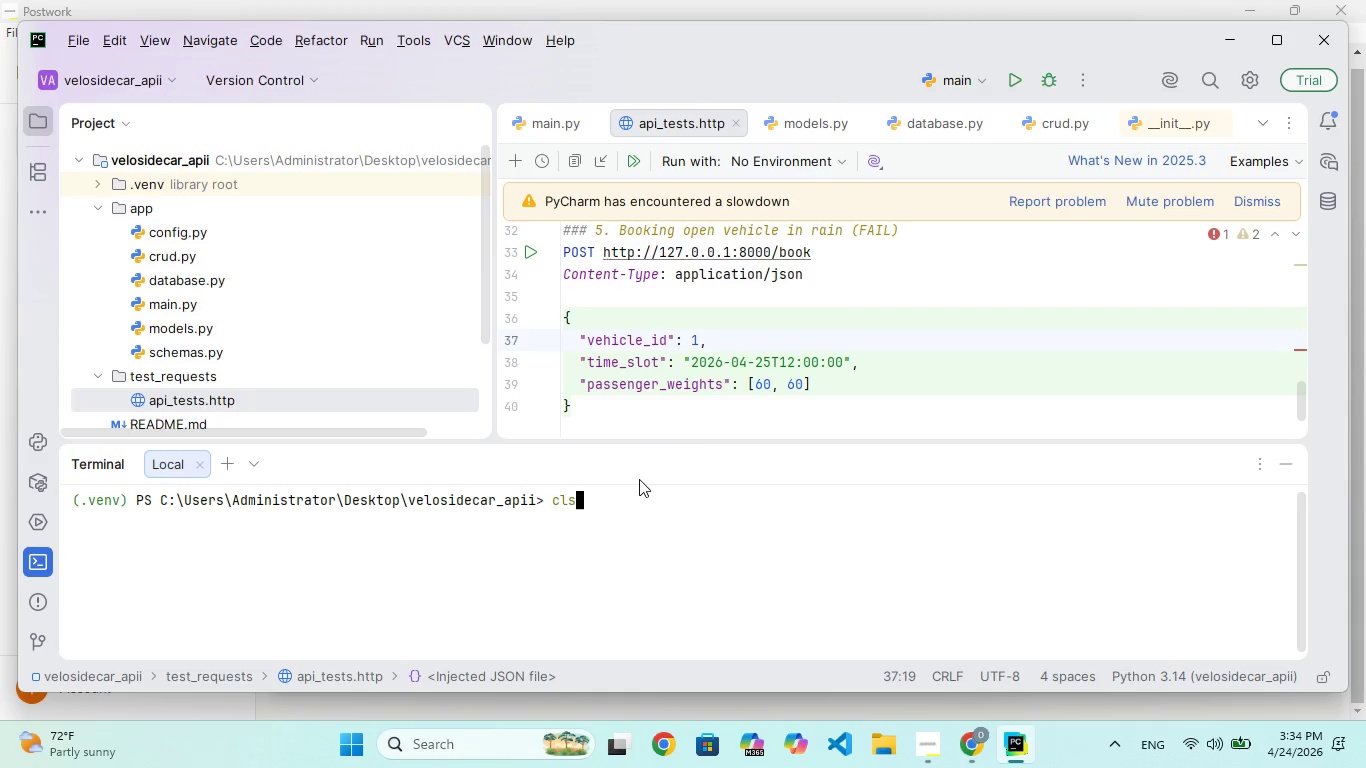 
key(ArrowUp)
 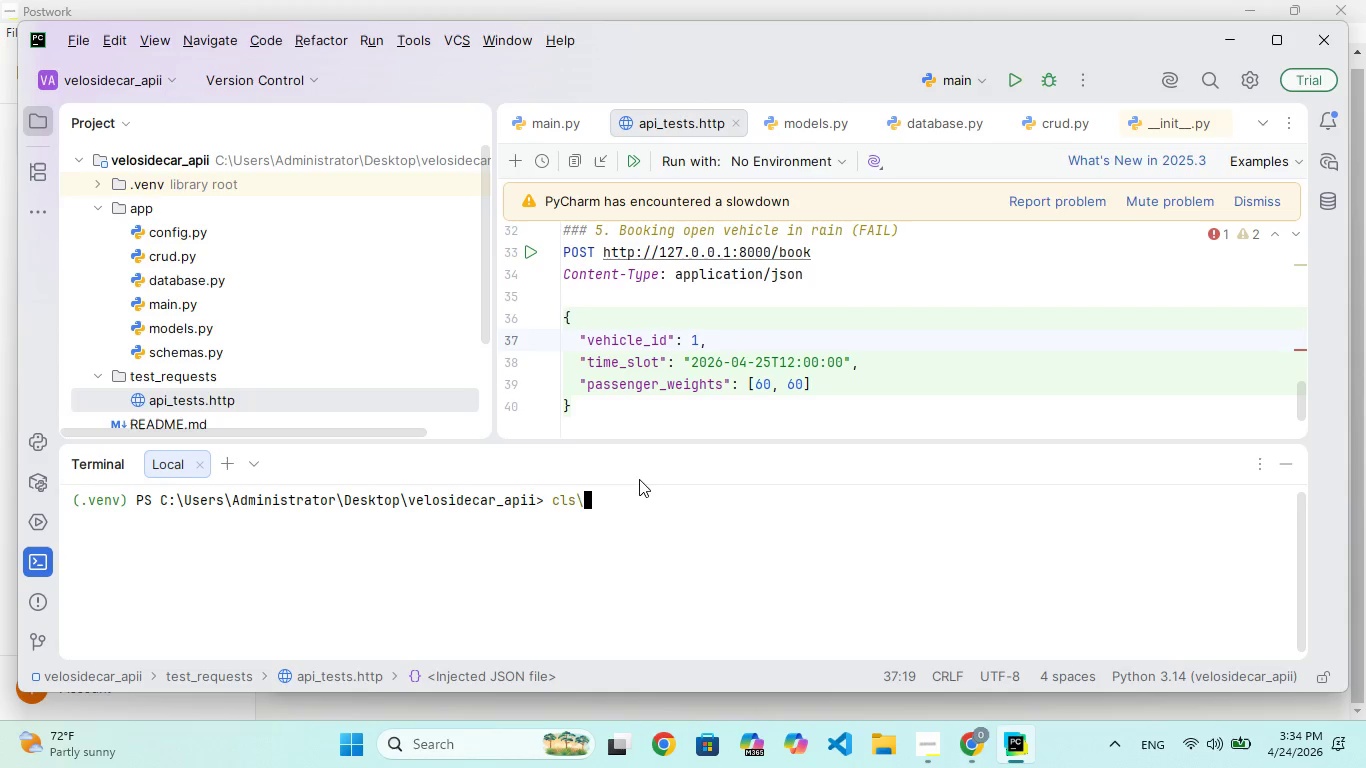 
key(ArrowUp)
 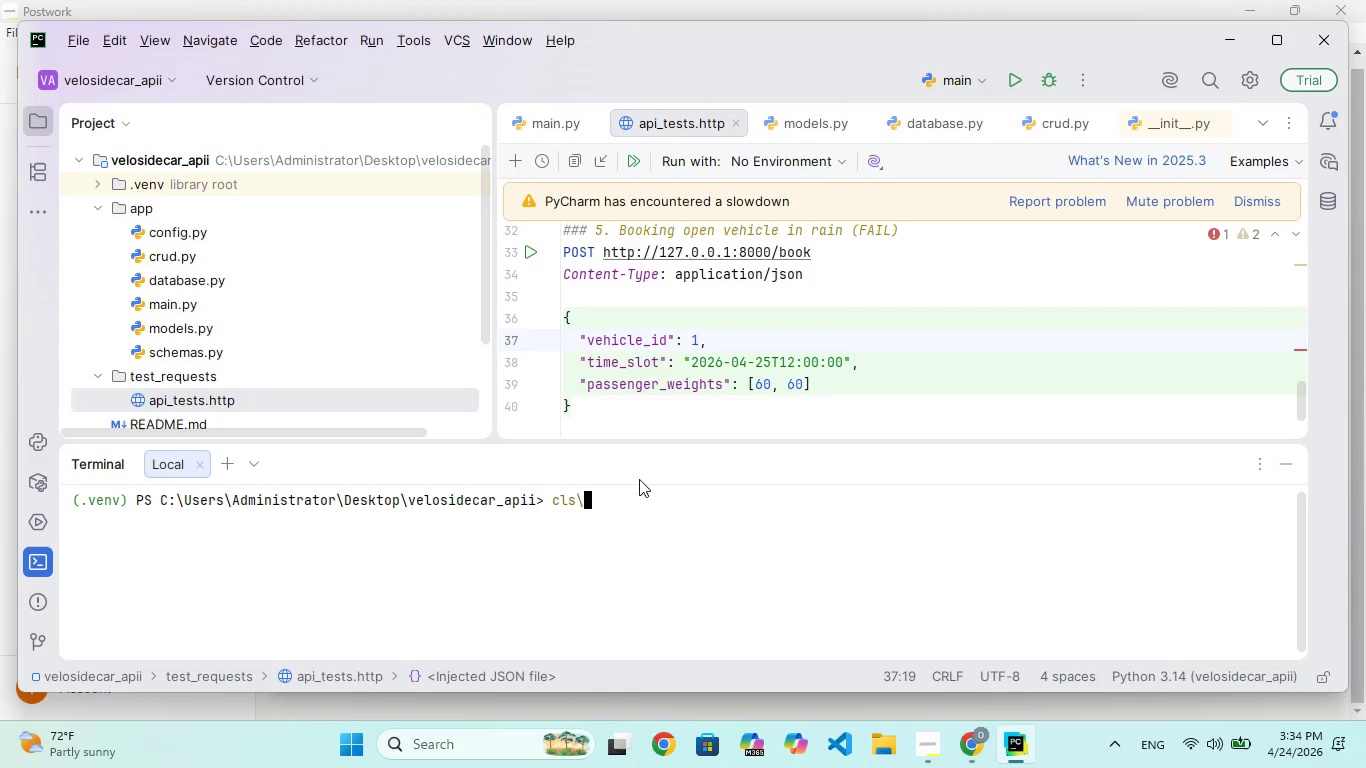 
key(ArrowUp)
 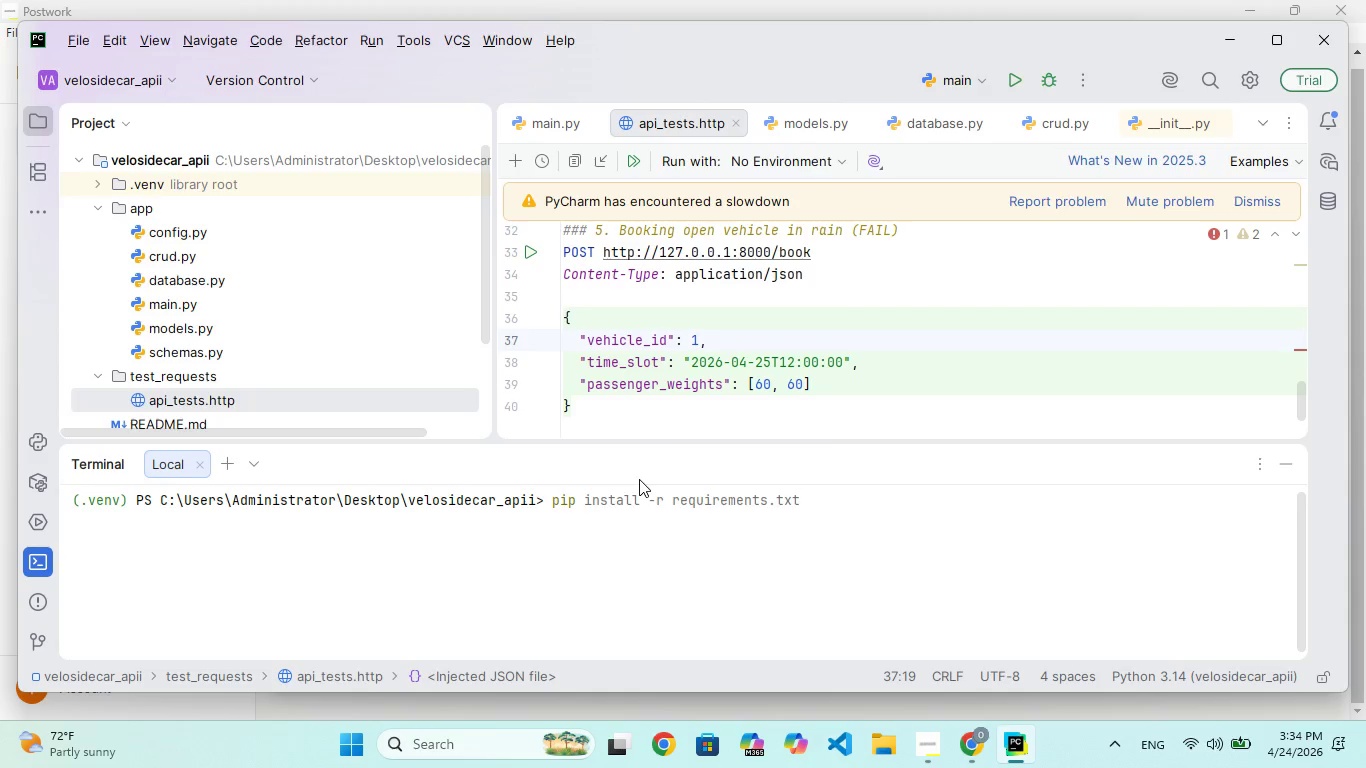 
key(ArrowUp)
 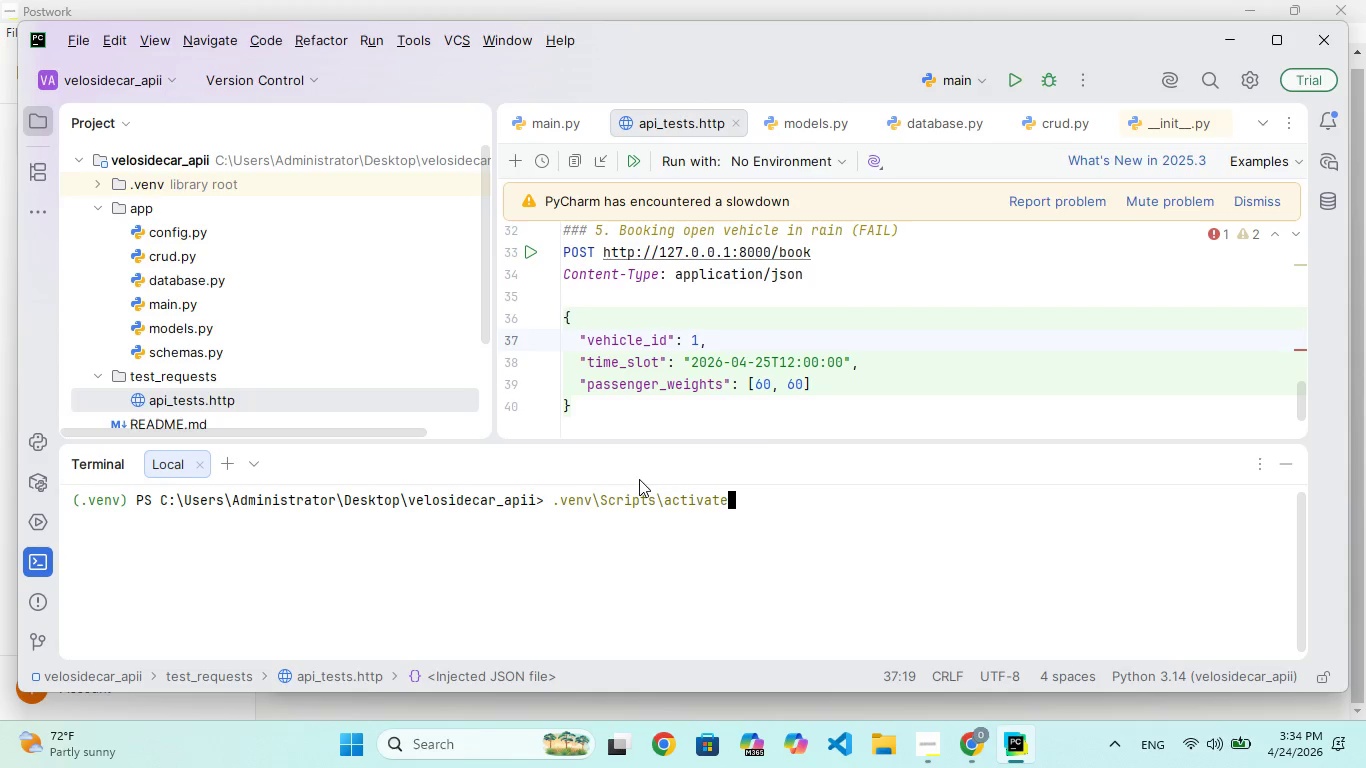 
key(ArrowUp)
 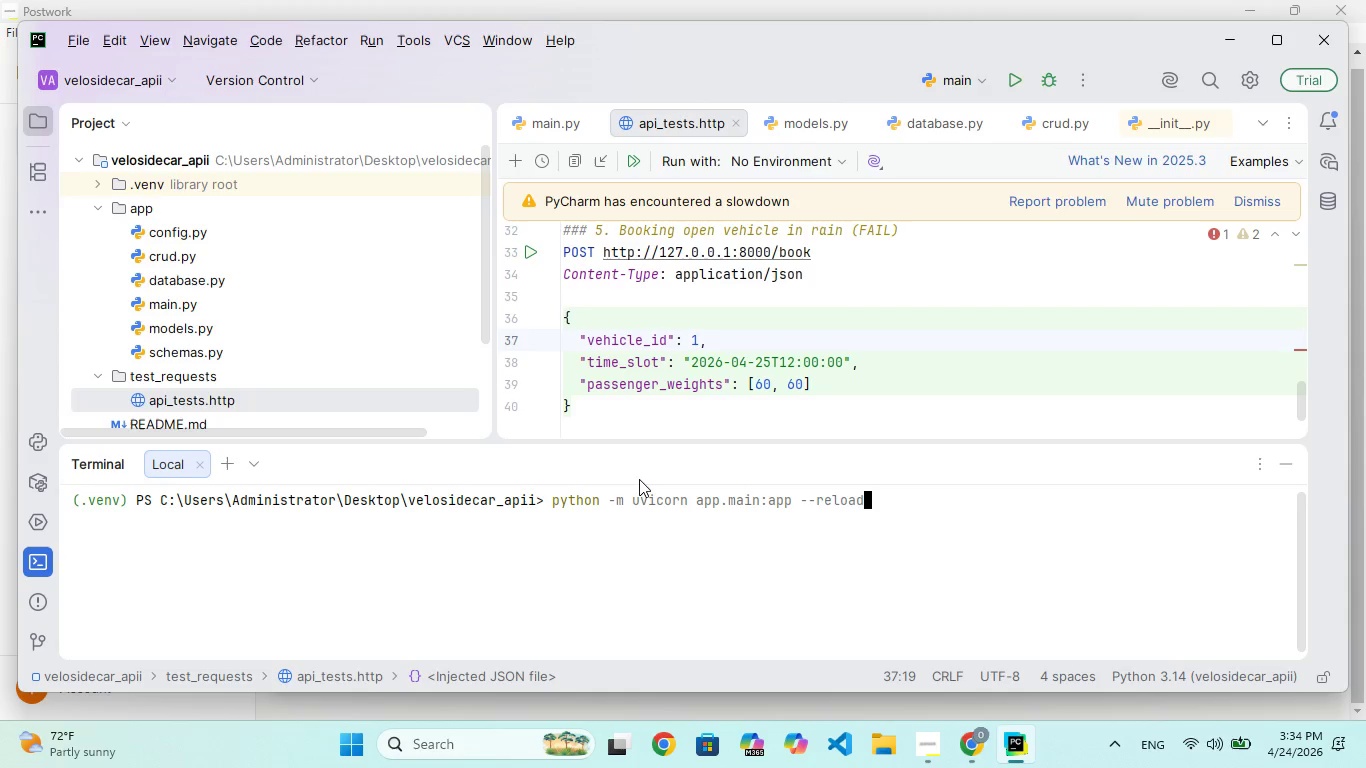 
key(ArrowUp)
 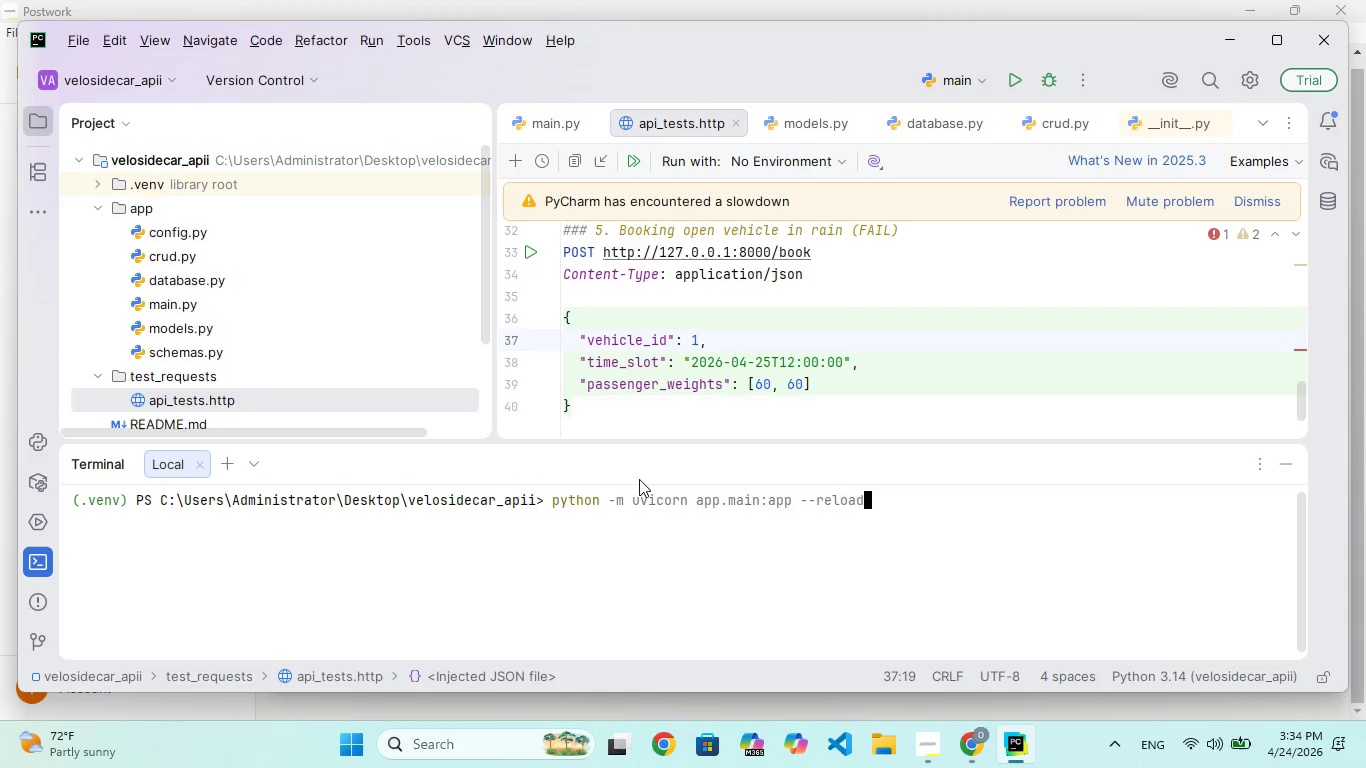 
key(ArrowUp)
 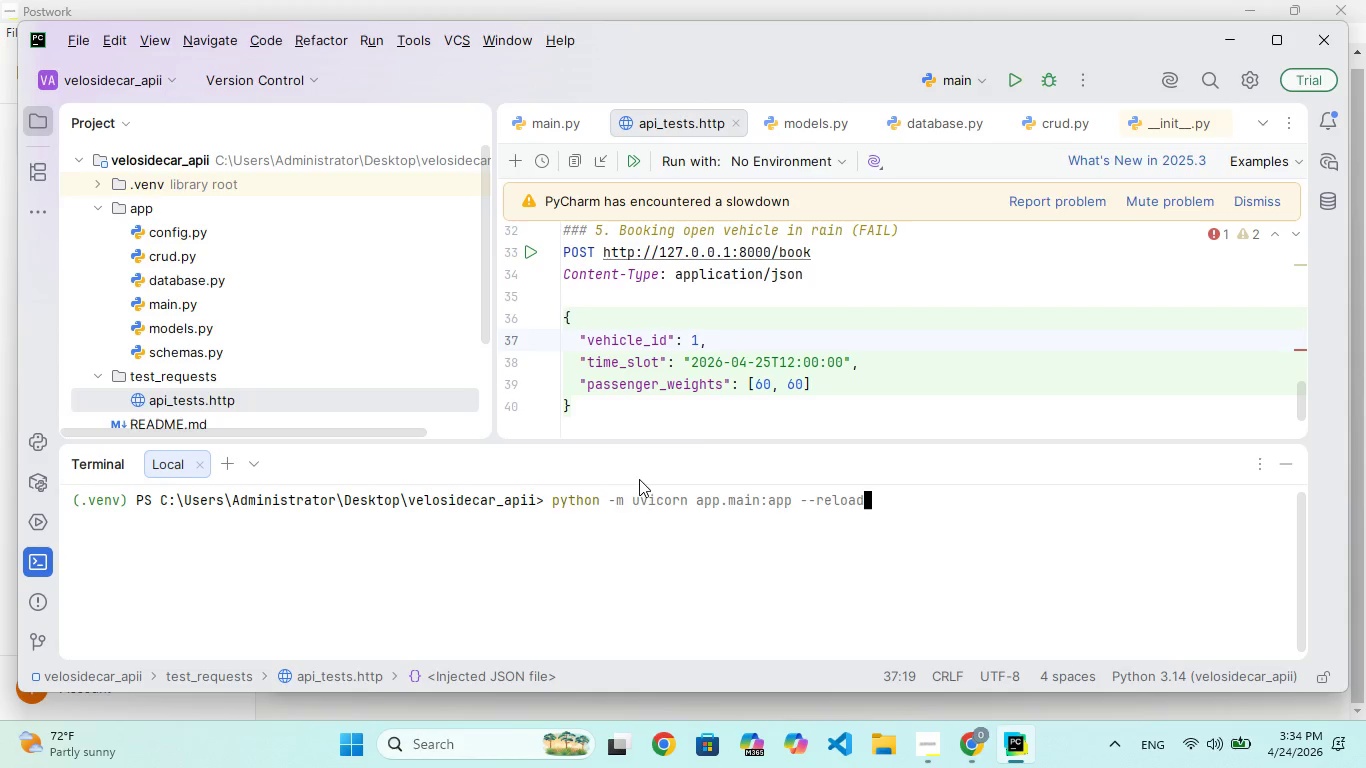 
key(ArrowDown)
 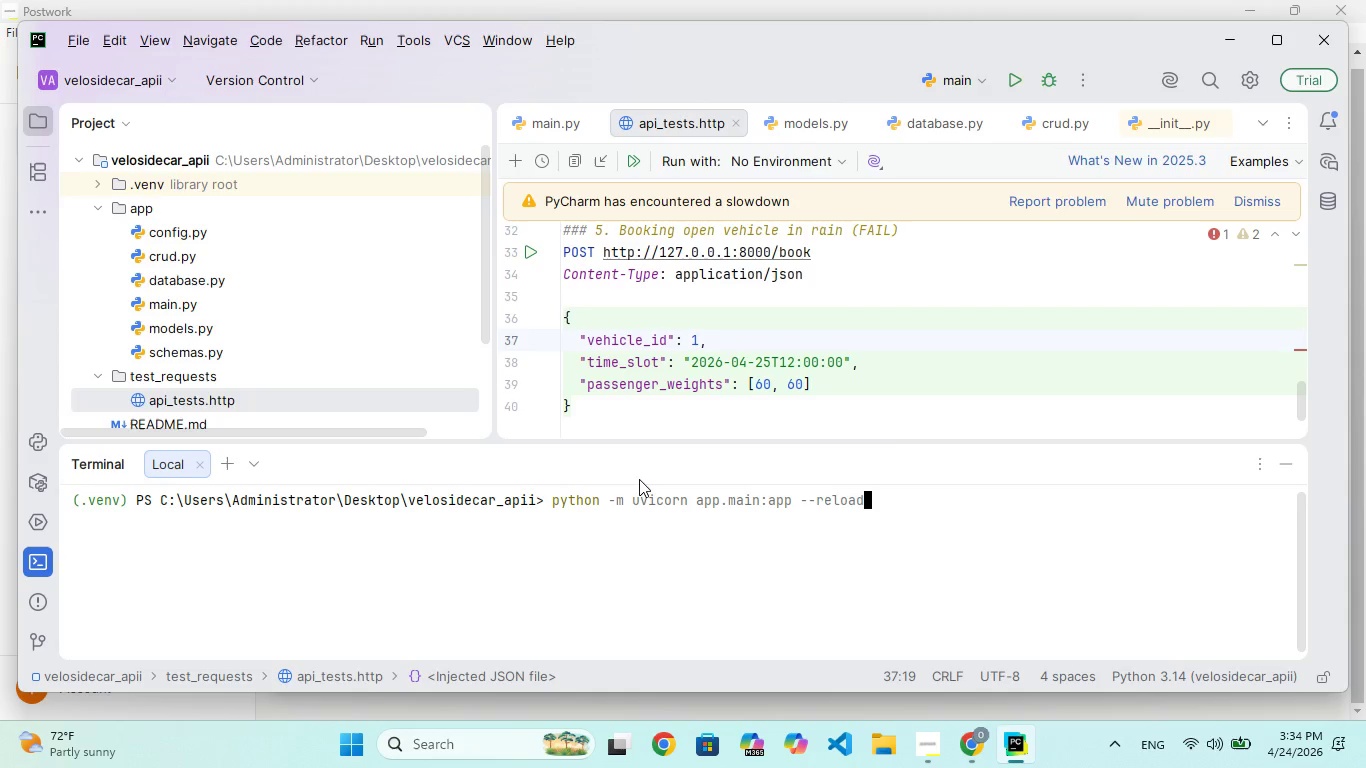 
key(Enter)
 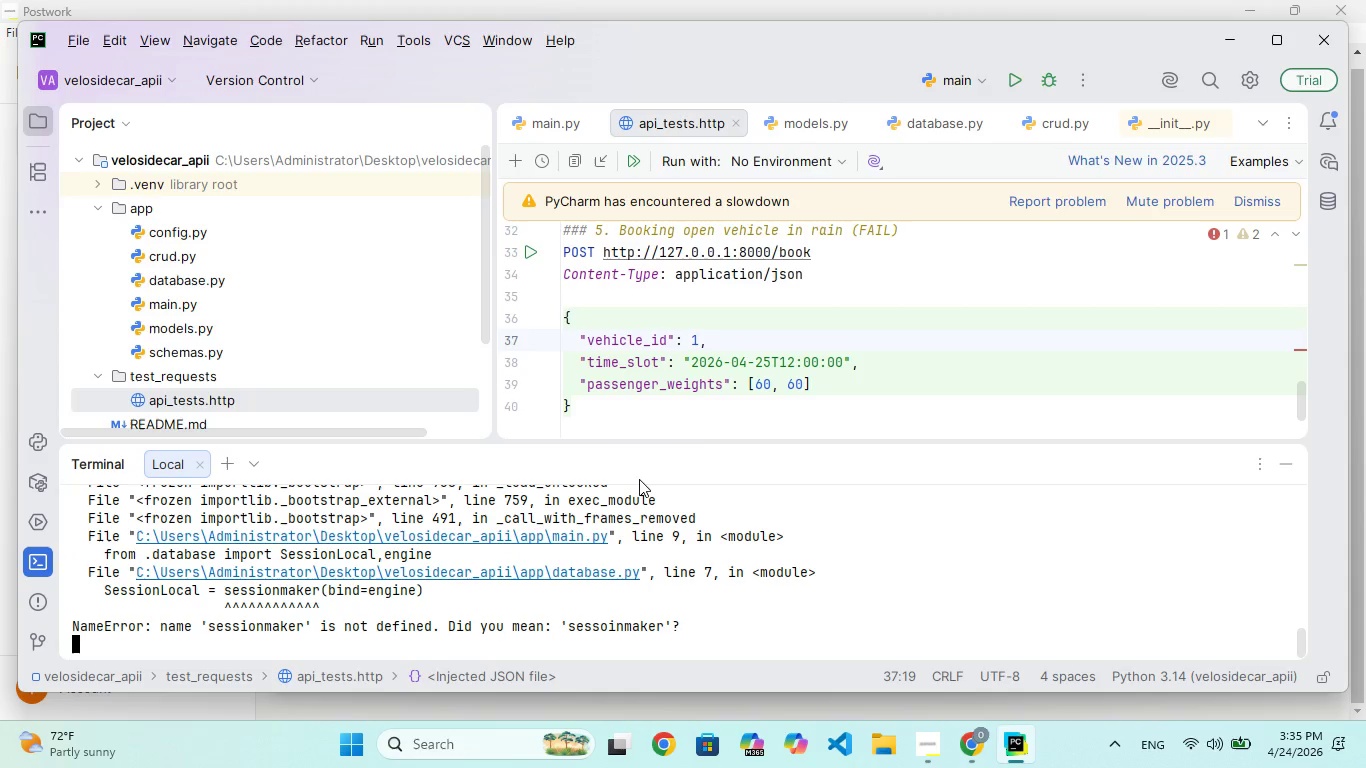 
wait(11.84)
 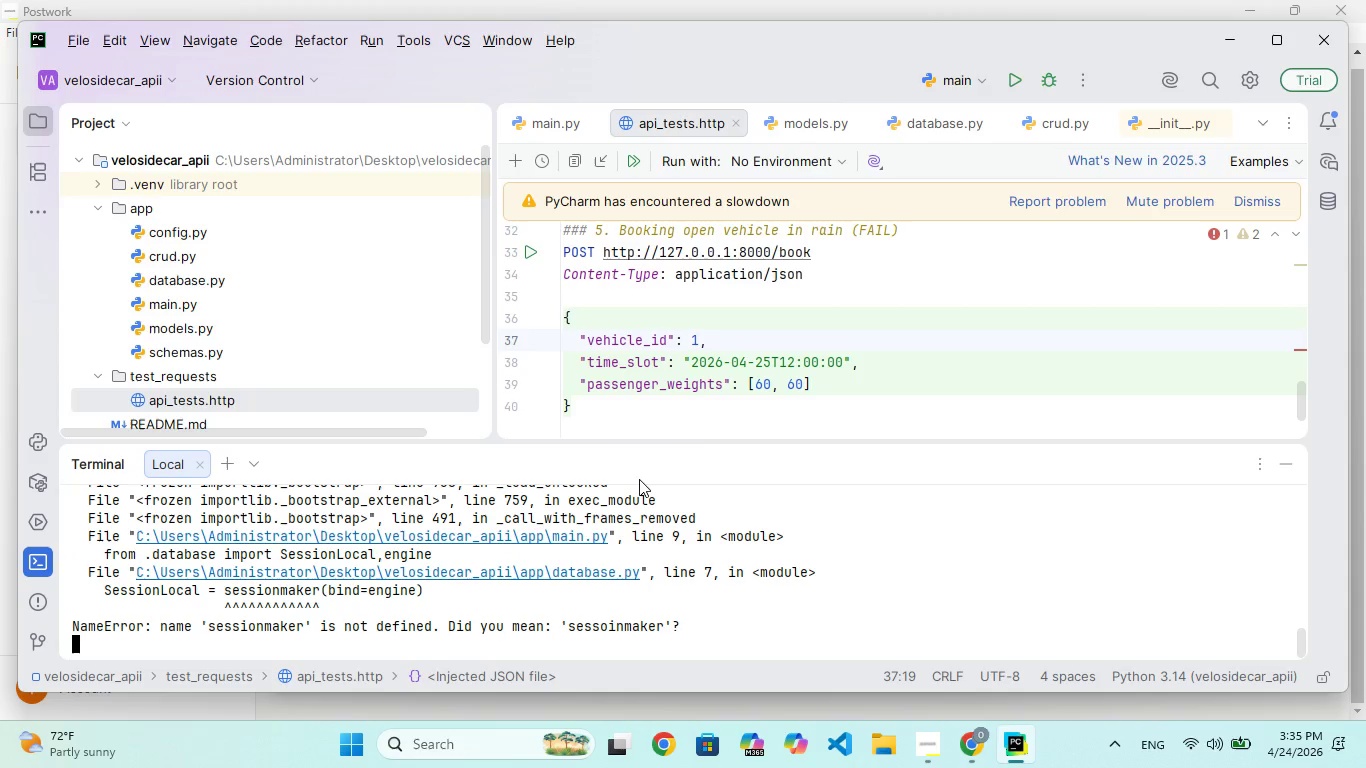 
left_click([582, 535])
 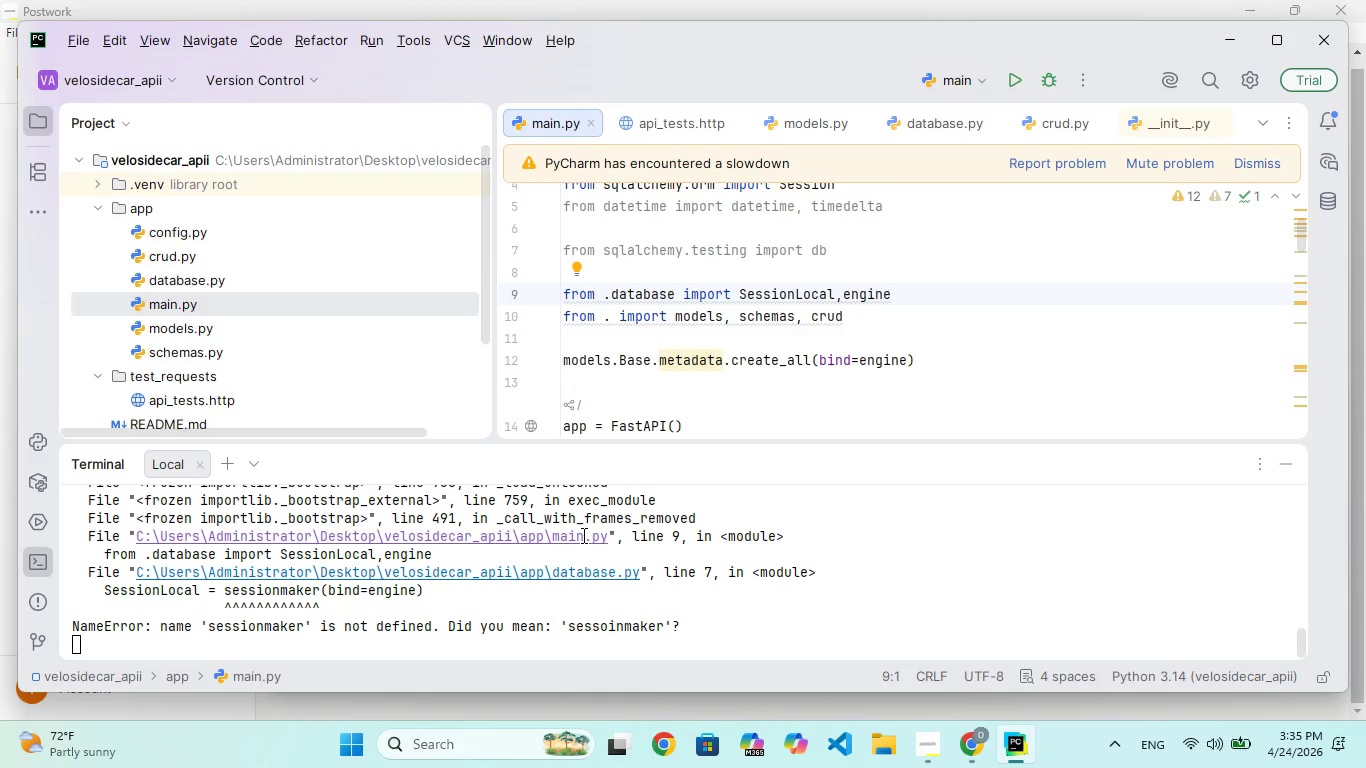 
wait(11.48)
 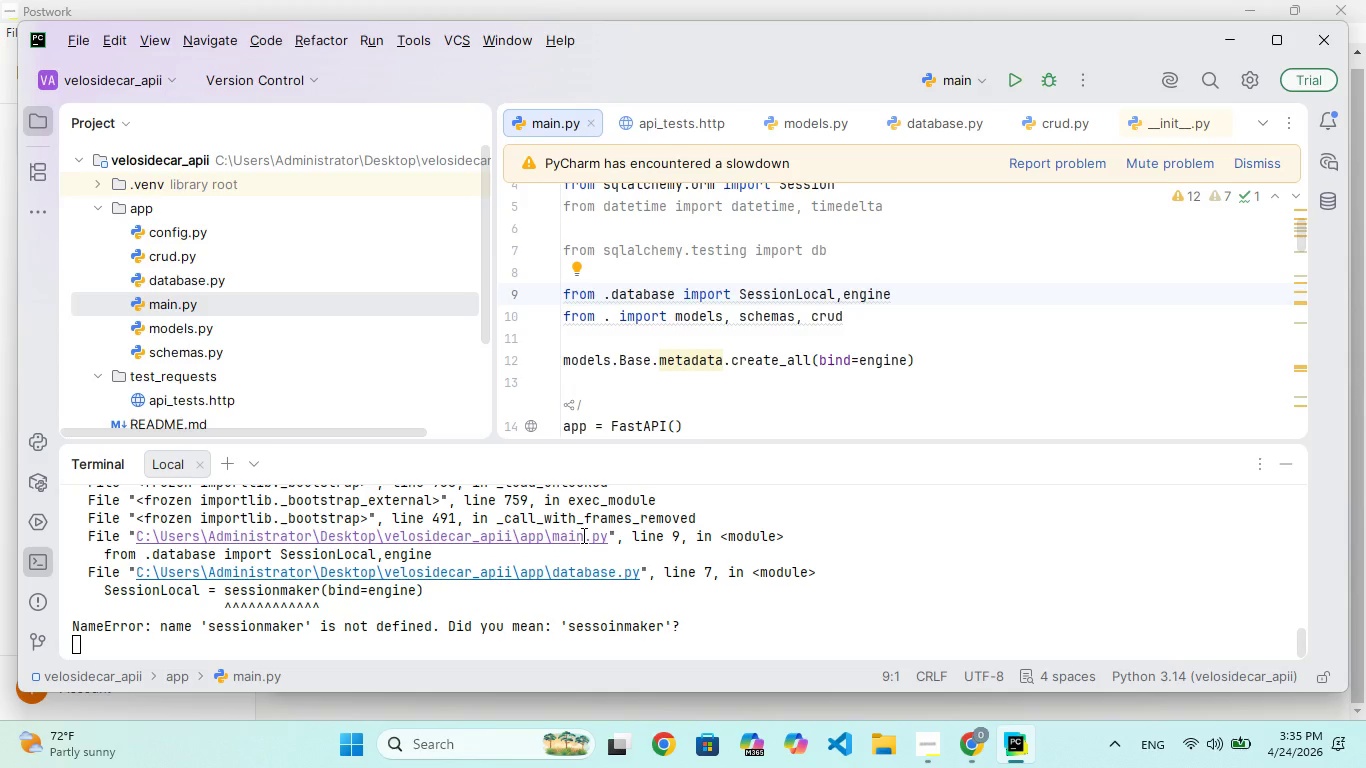 
left_click_drag(start_coordinate=[886, 332], to_coordinate=[856, 326])
 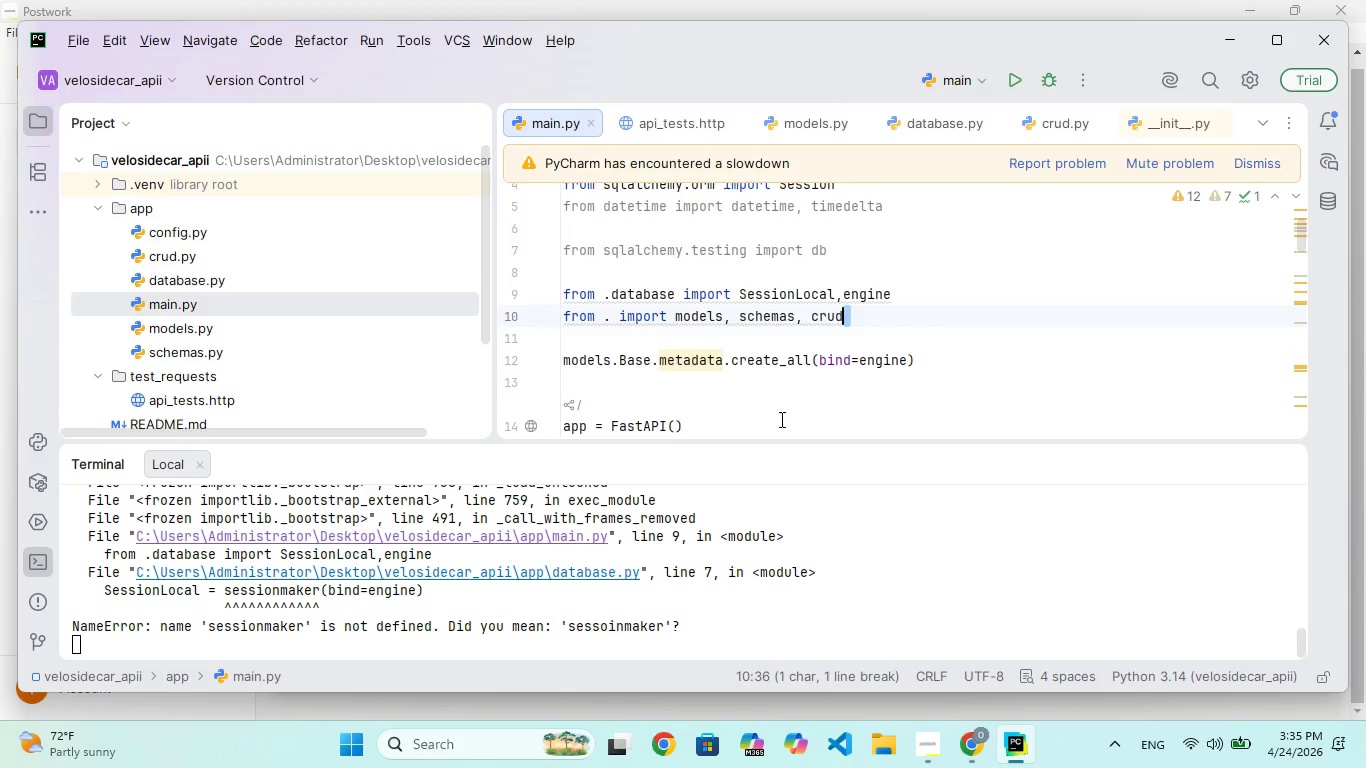 
scroll: coordinate [769, 427], scroll_direction: down, amount: 51.0
 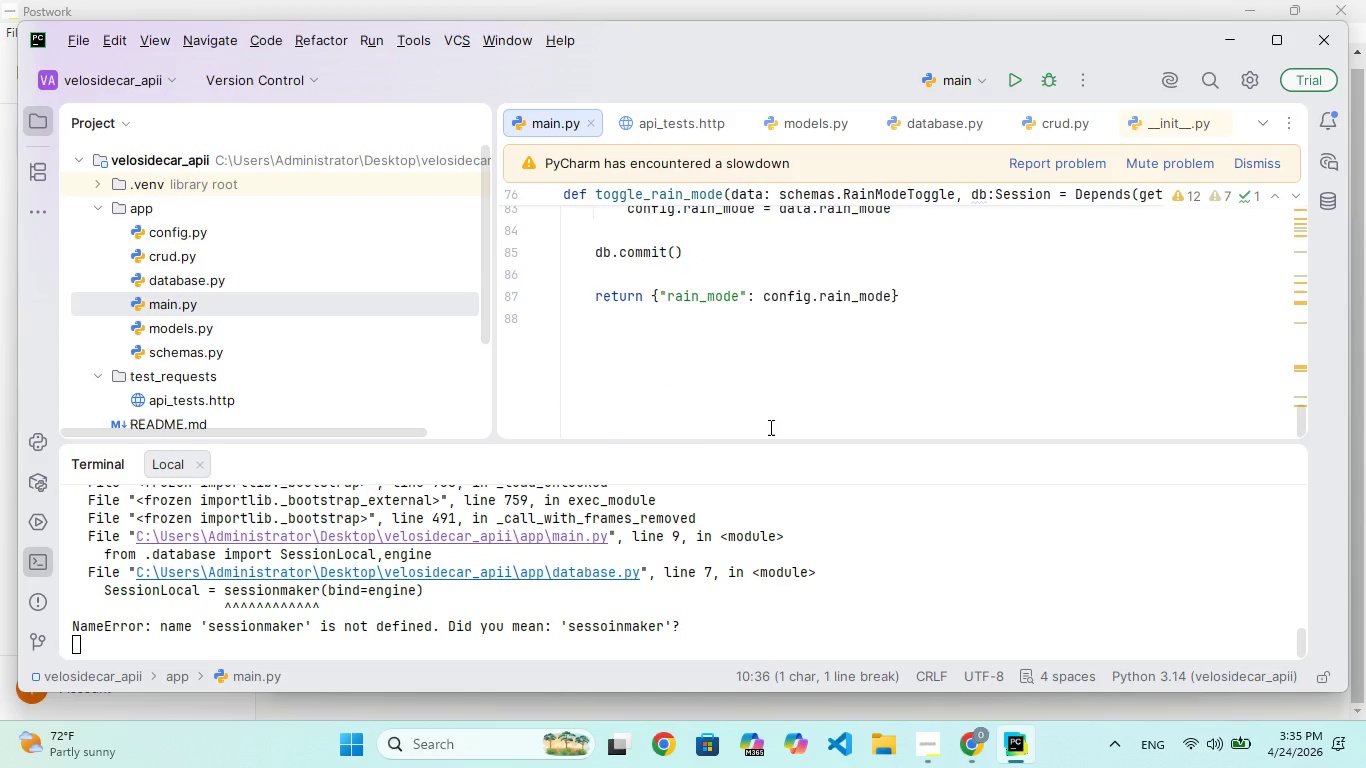 
scroll: coordinate [798, 359], scroll_direction: up, amount: 30.0
 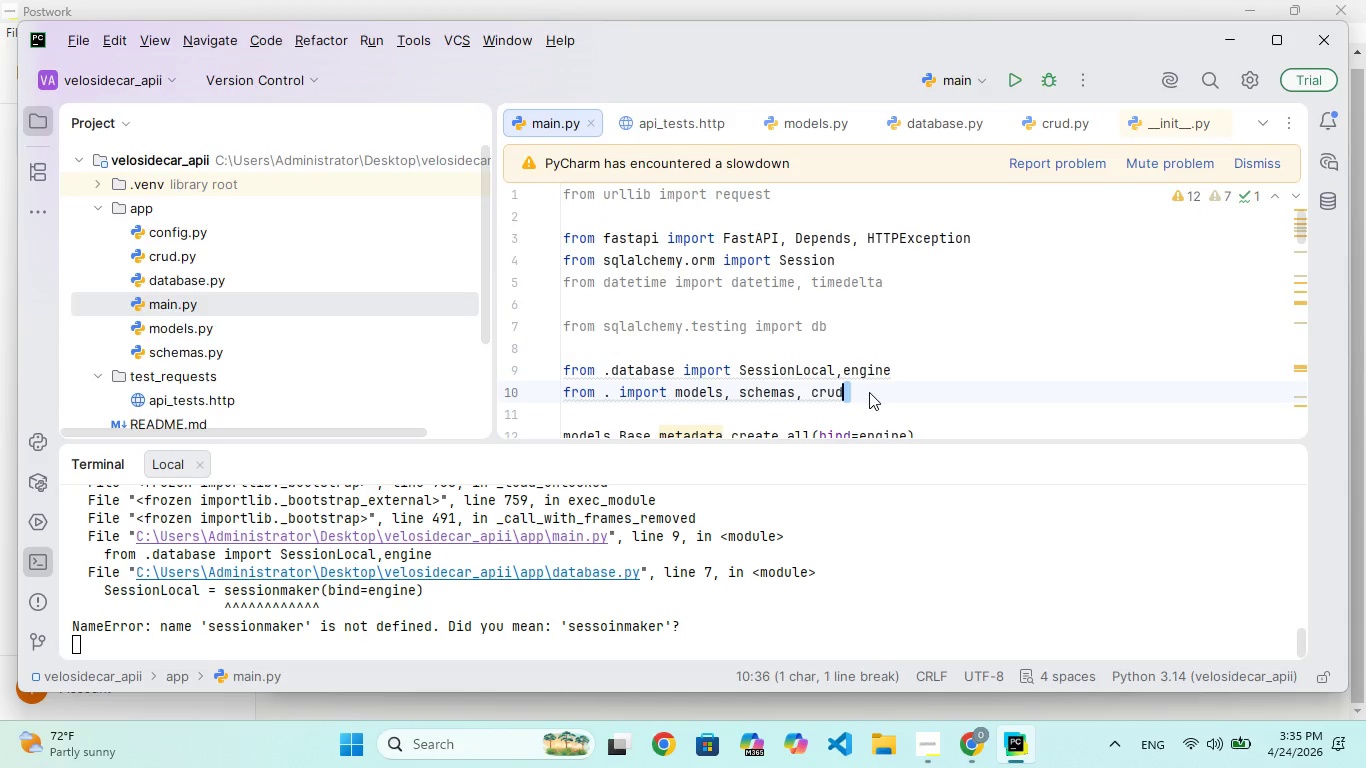 
left_click_drag(start_coordinate=[869, 392], to_coordinate=[719, 396])
 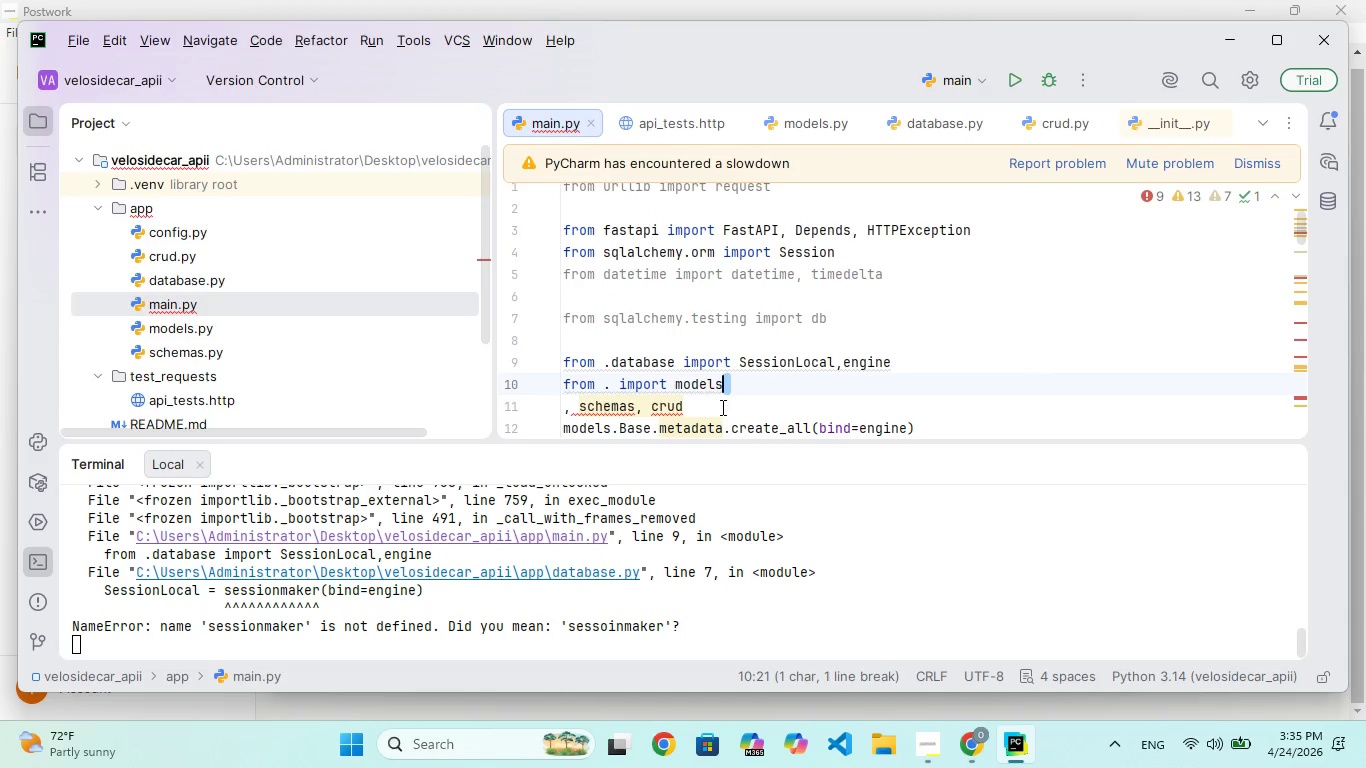 
left_click_drag(start_coordinate=[709, 410], to_coordinate=[523, 353])
 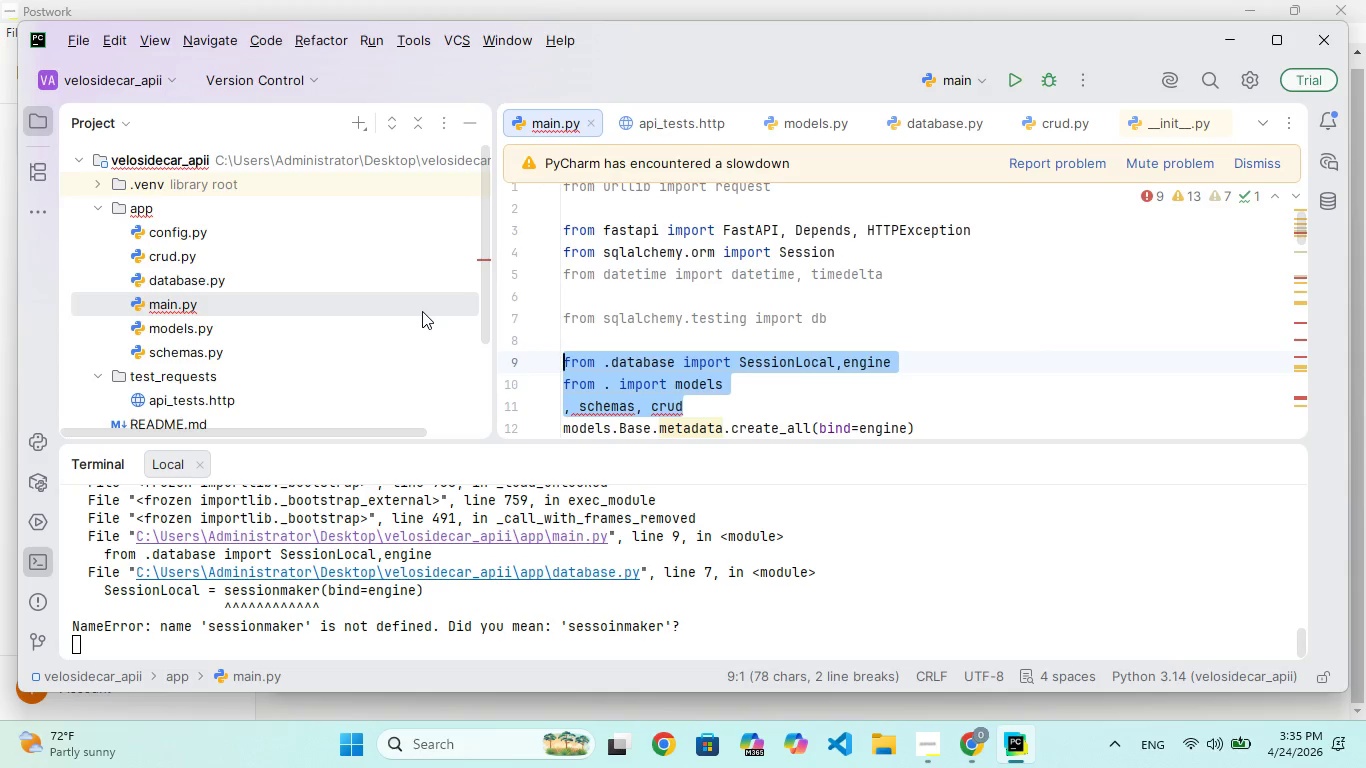 
key(Backspace)
 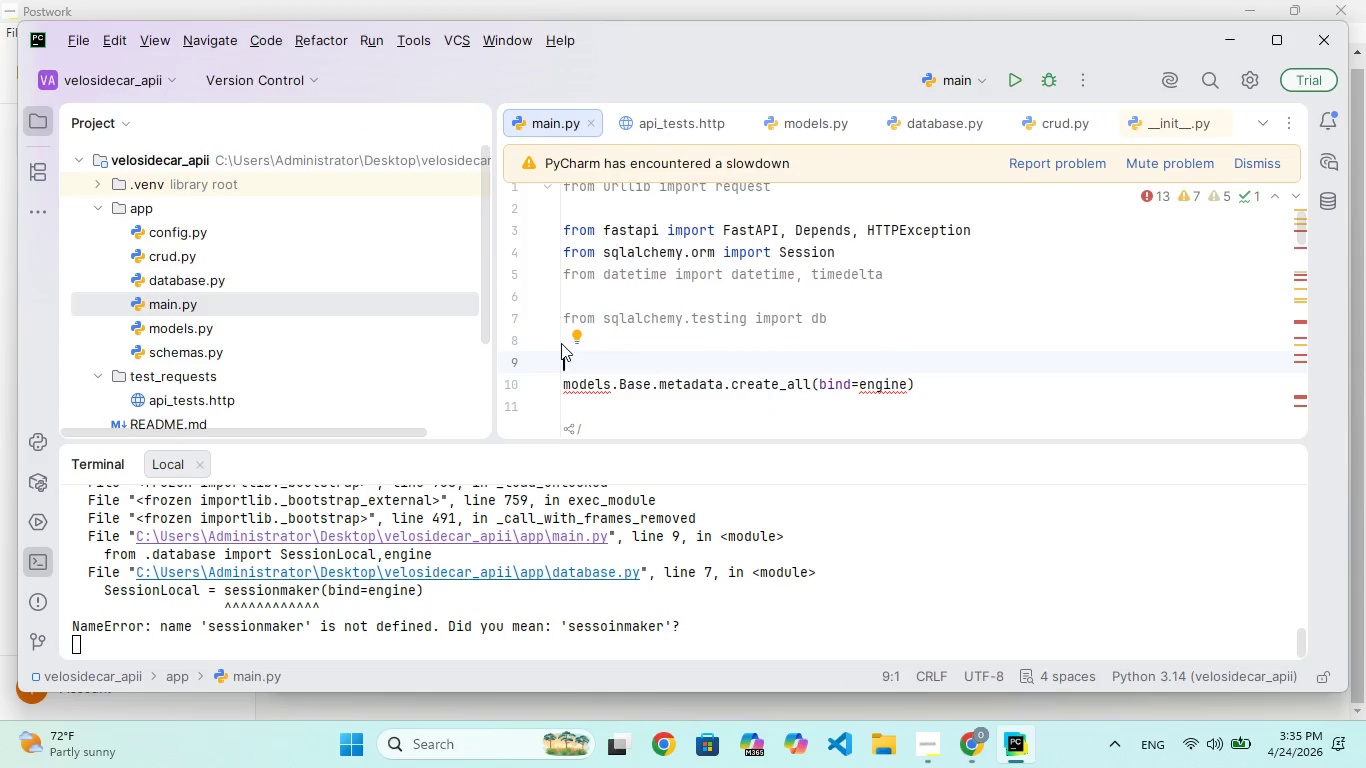 
wait(5.7)
 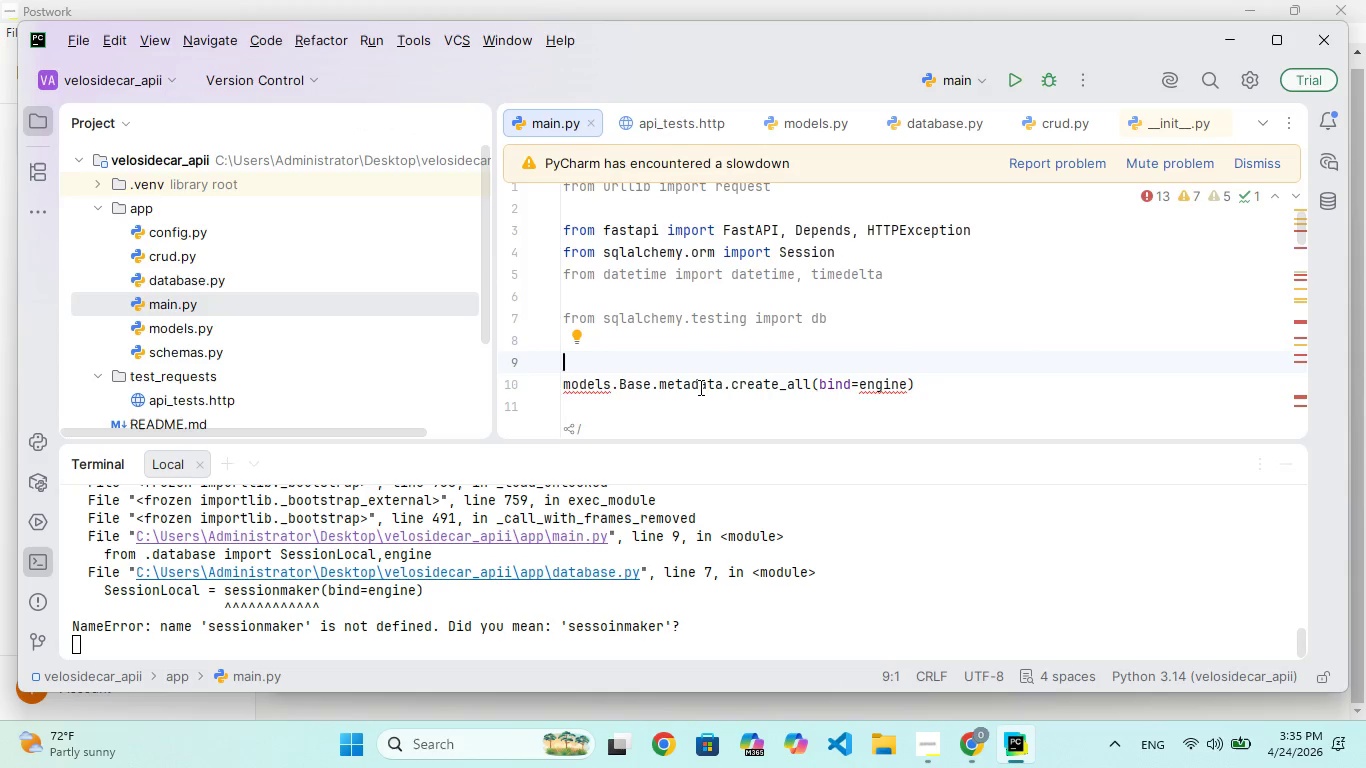 
key(Control+Z)
 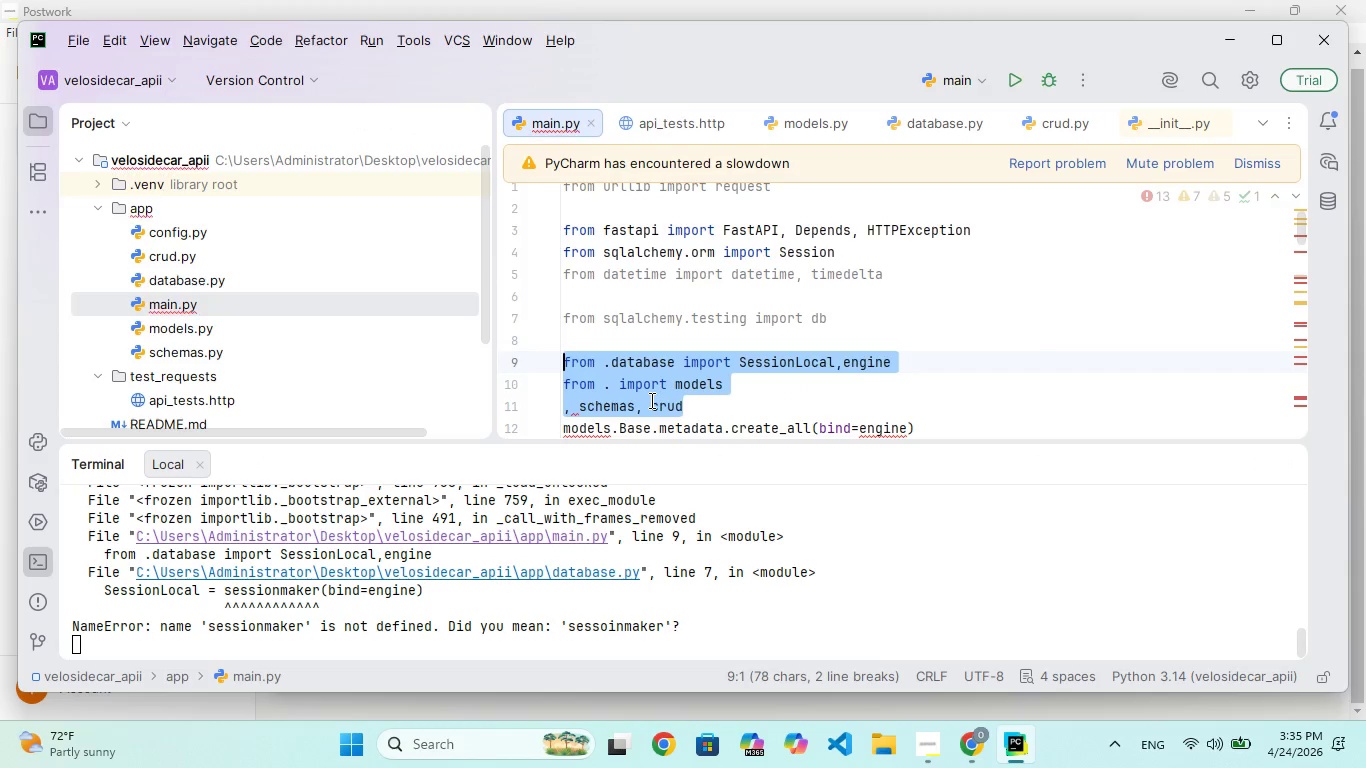 
key(Control+Z)
 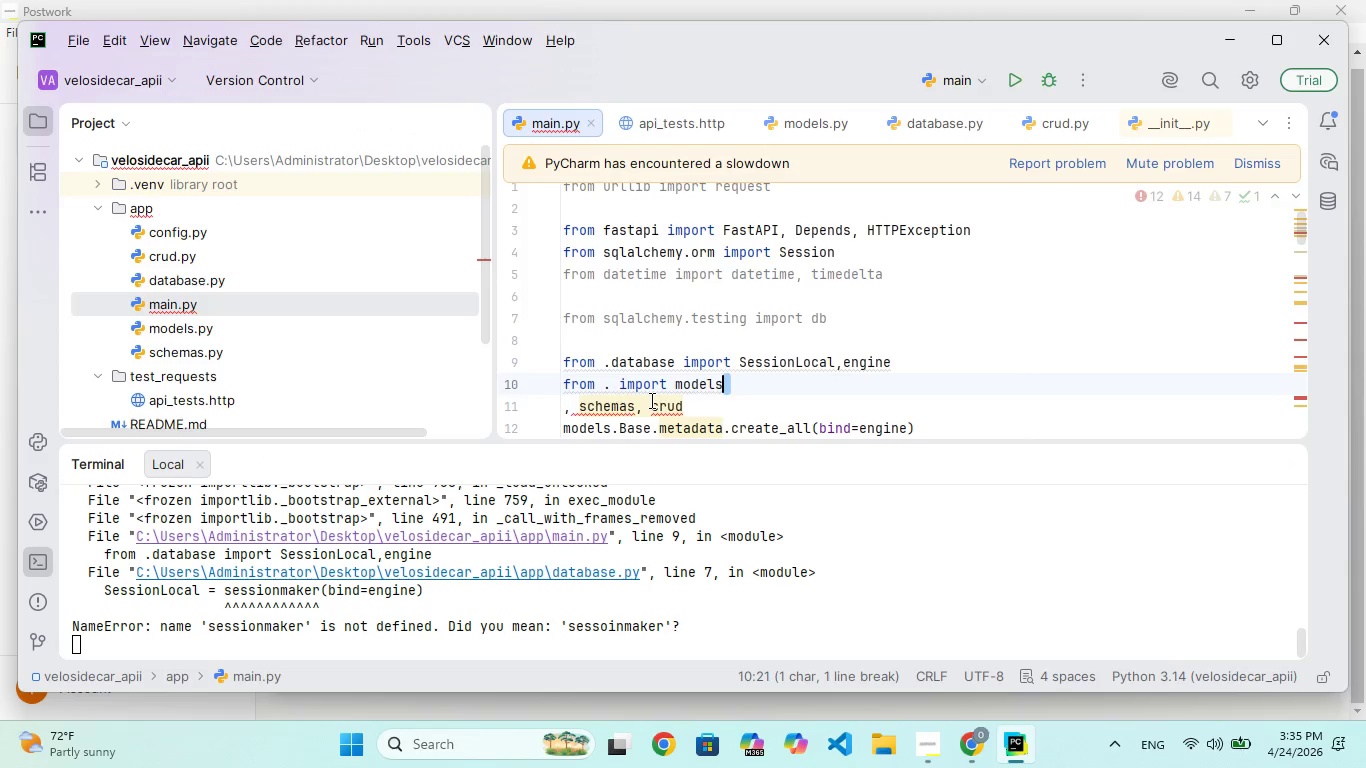 
key(Control+Z)
 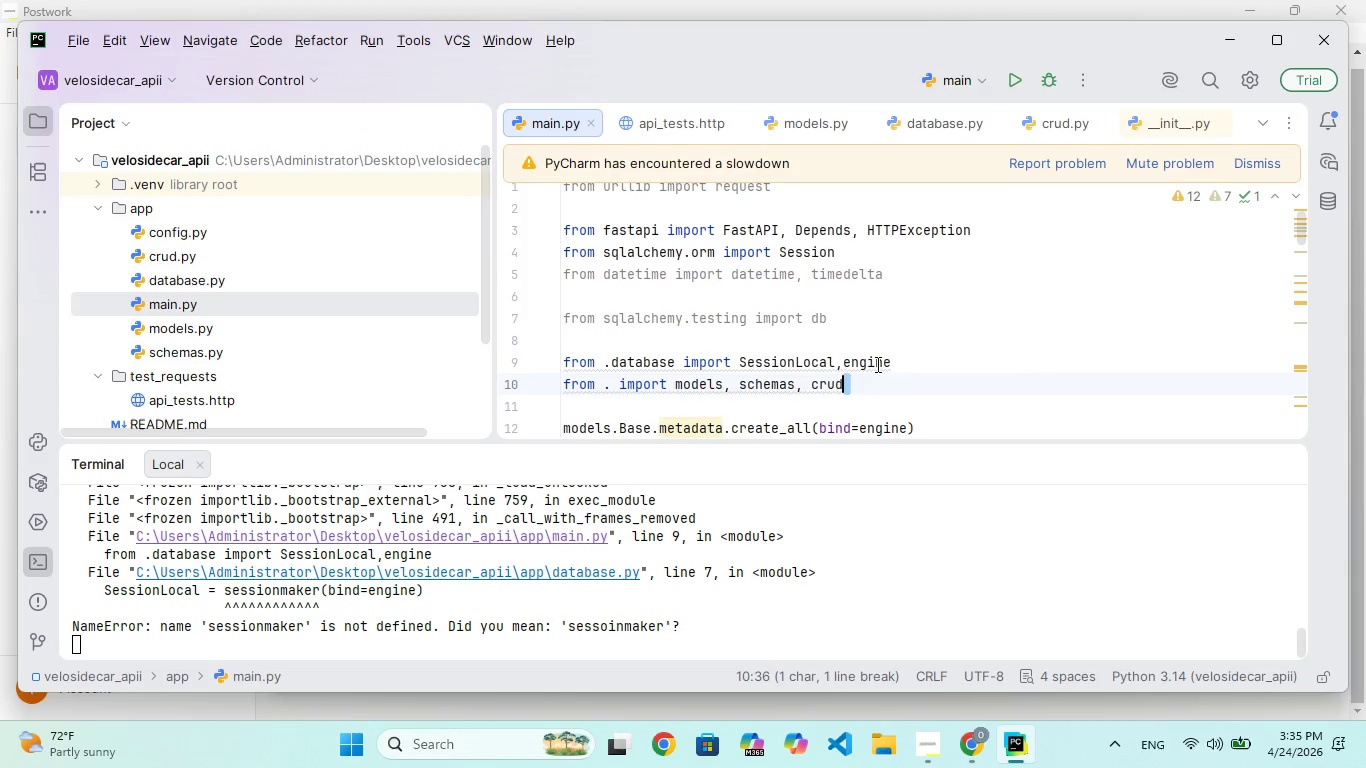 
left_click([907, 358])
 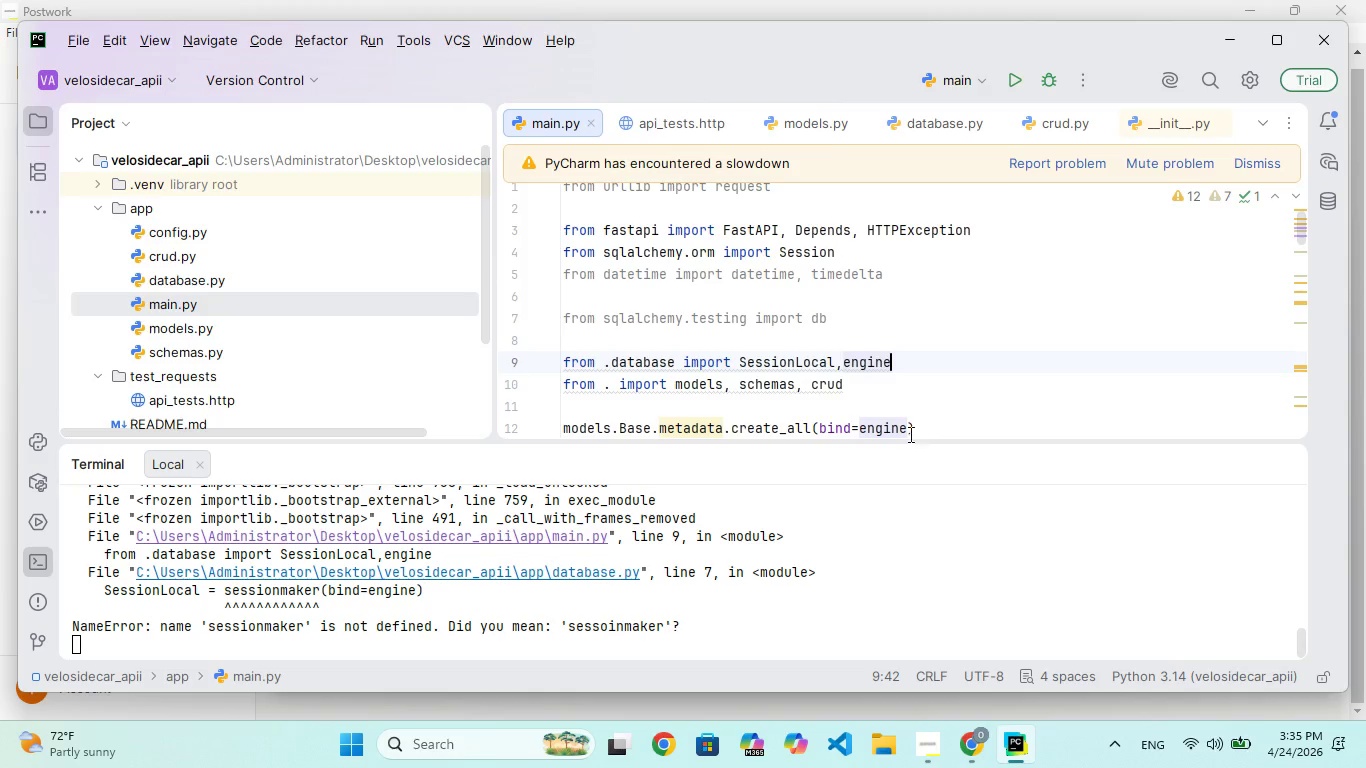 
scroll: coordinate [887, 403], scroll_direction: up, amount: 79.0
 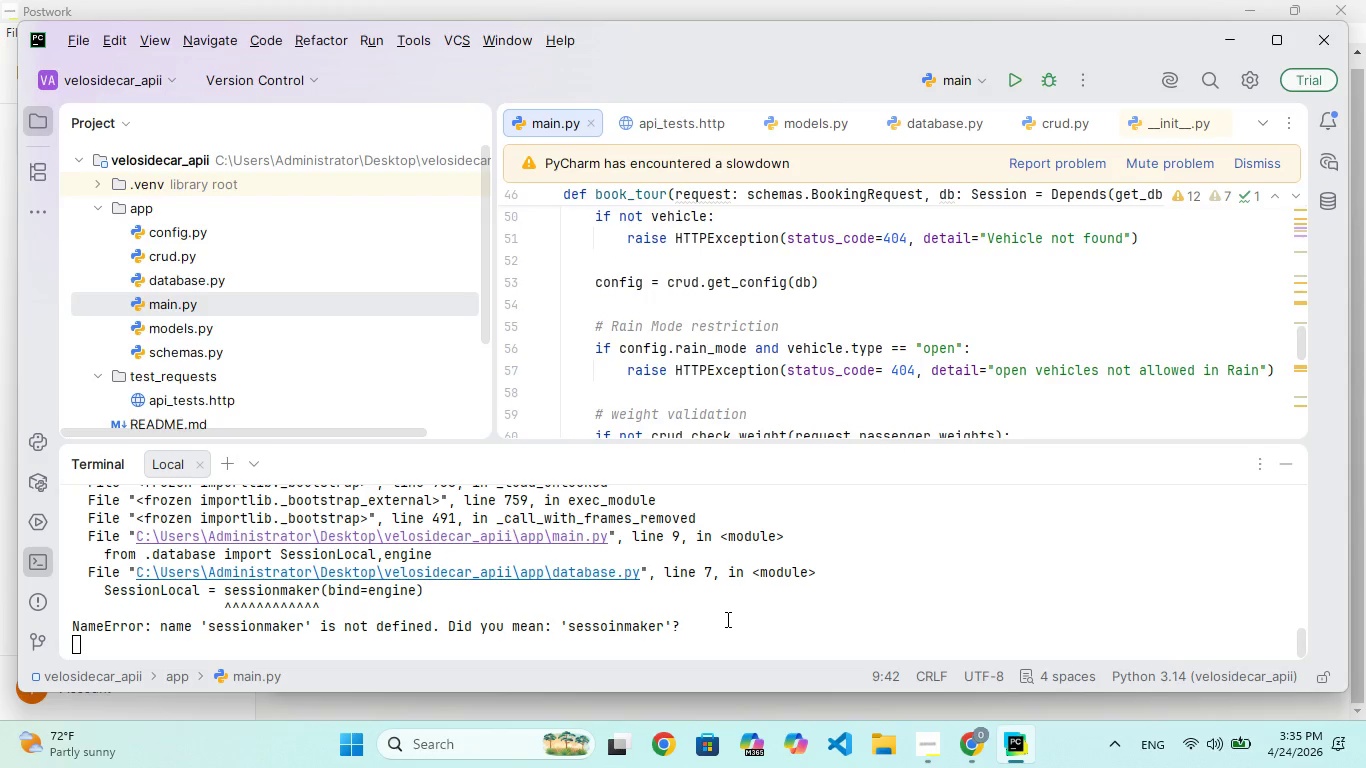 
left_click([726, 619])
 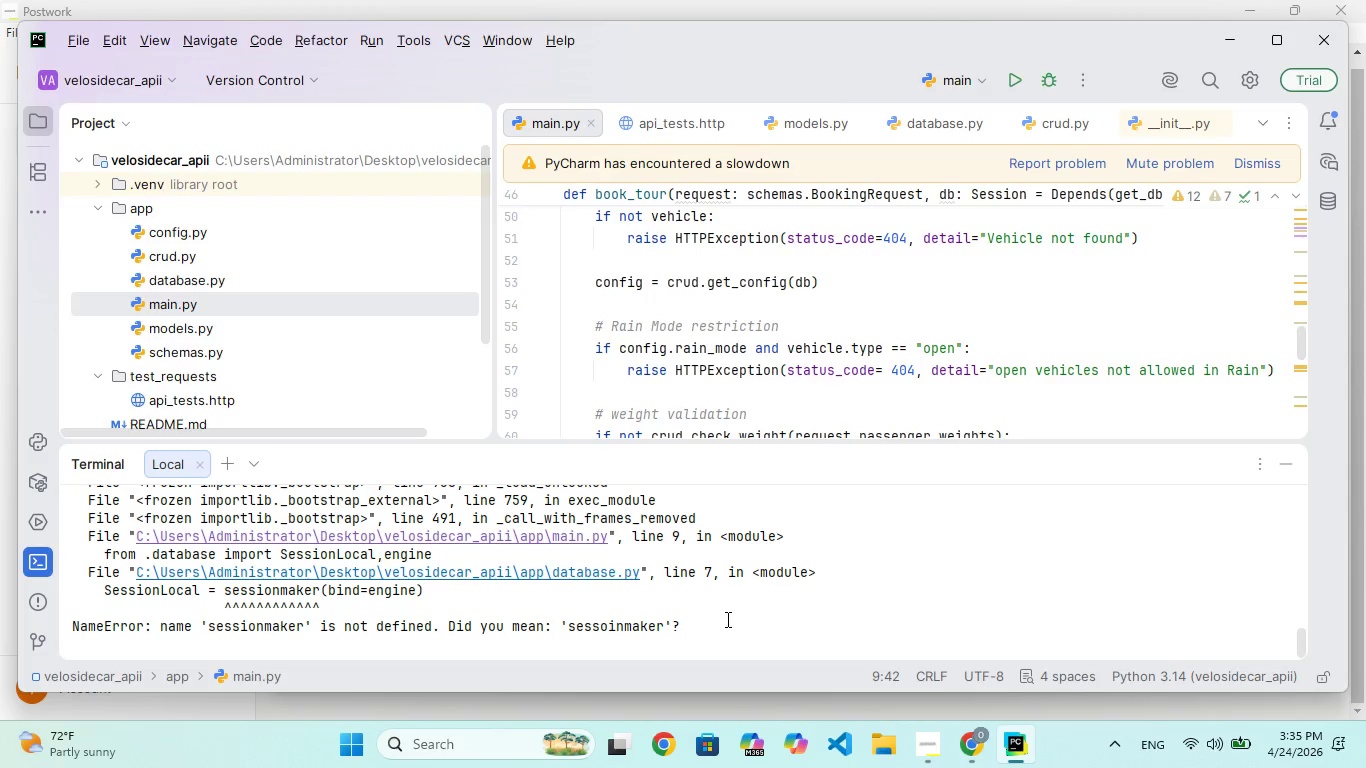 
key(Control+C)
 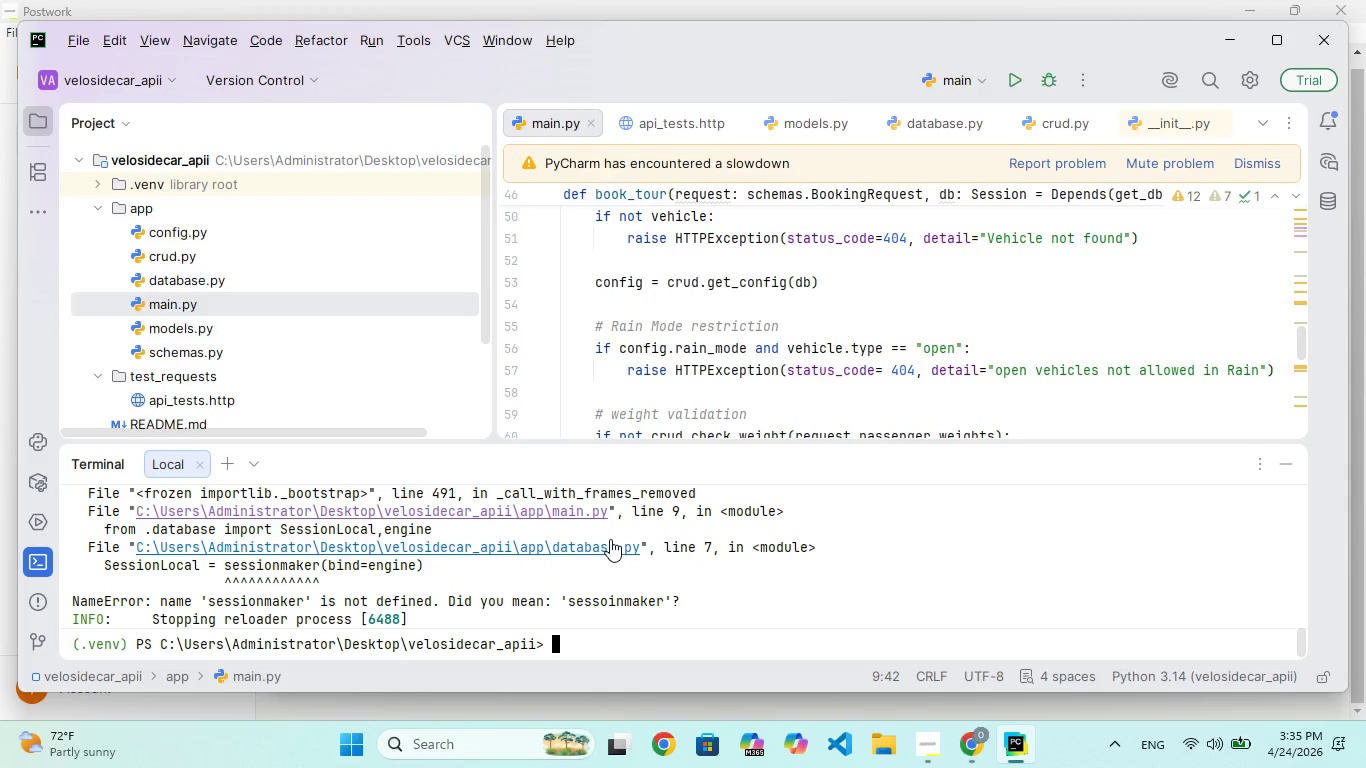 
left_click([610, 539])
 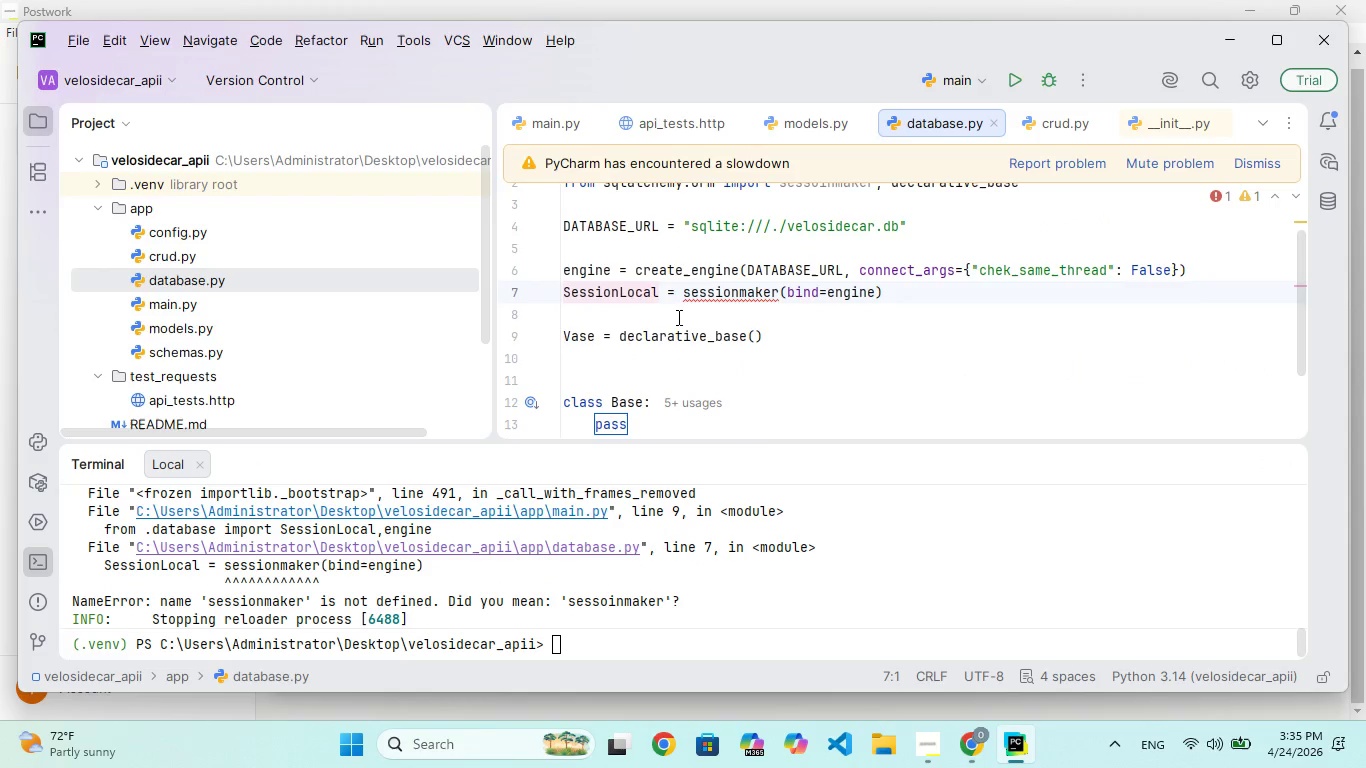 
wait(10.41)
 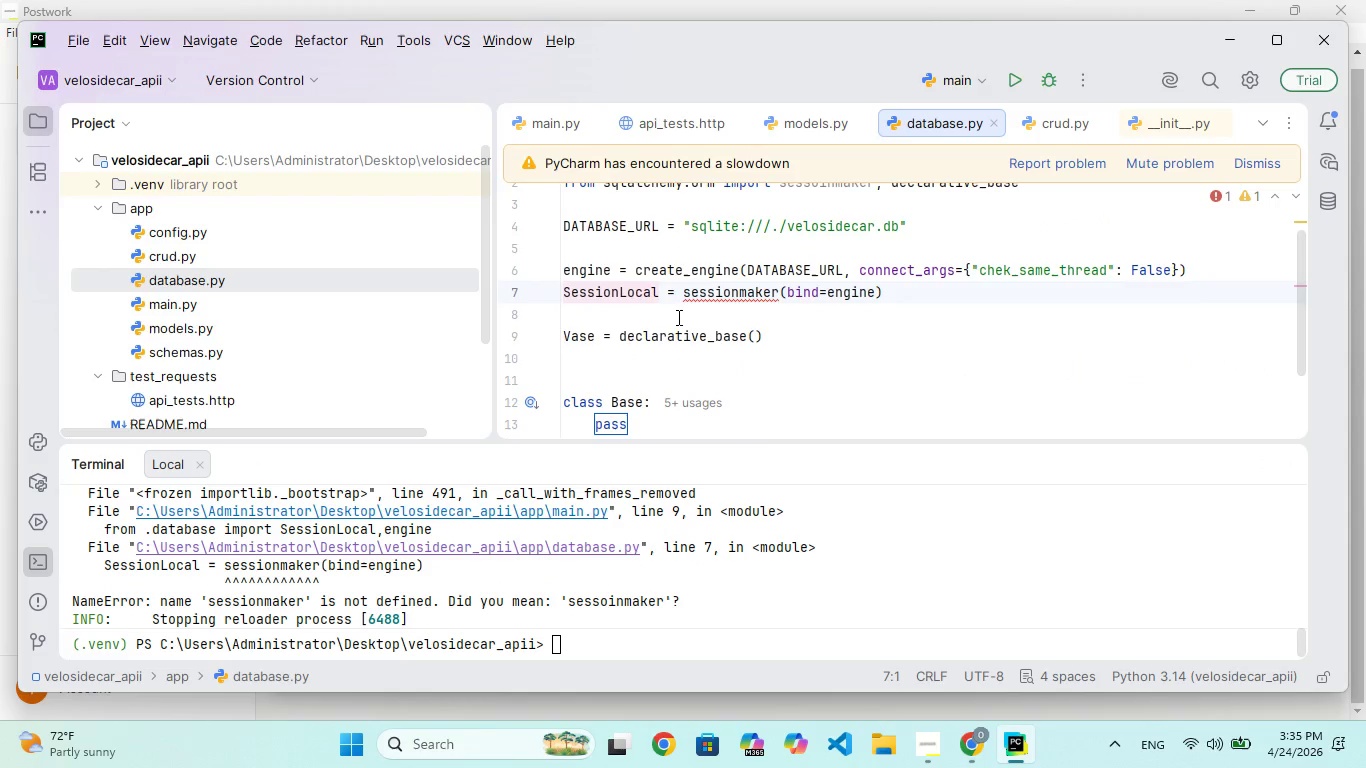 
scroll: coordinate [828, 297], scroll_direction: down, amount: 14.0
 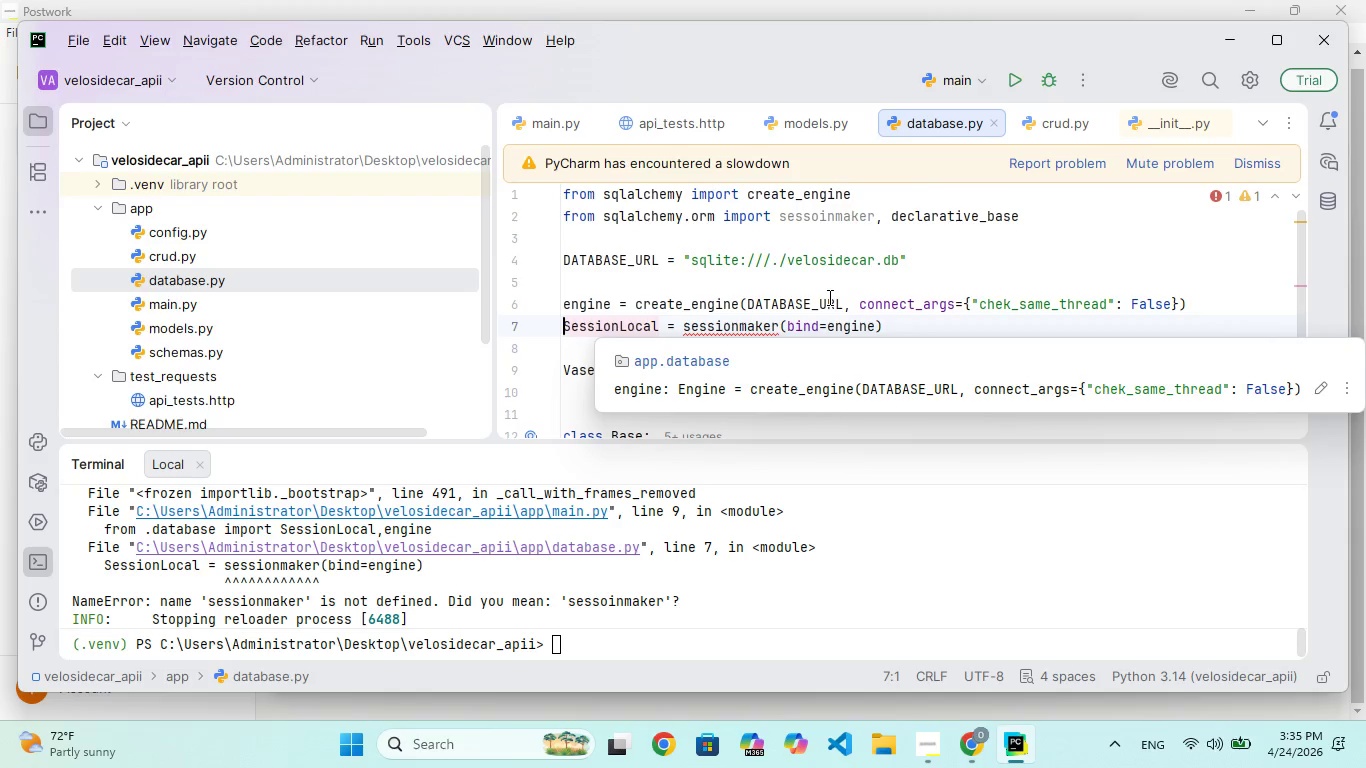 
scroll: coordinate [828, 297], scroll_direction: up, amount: 101.0
 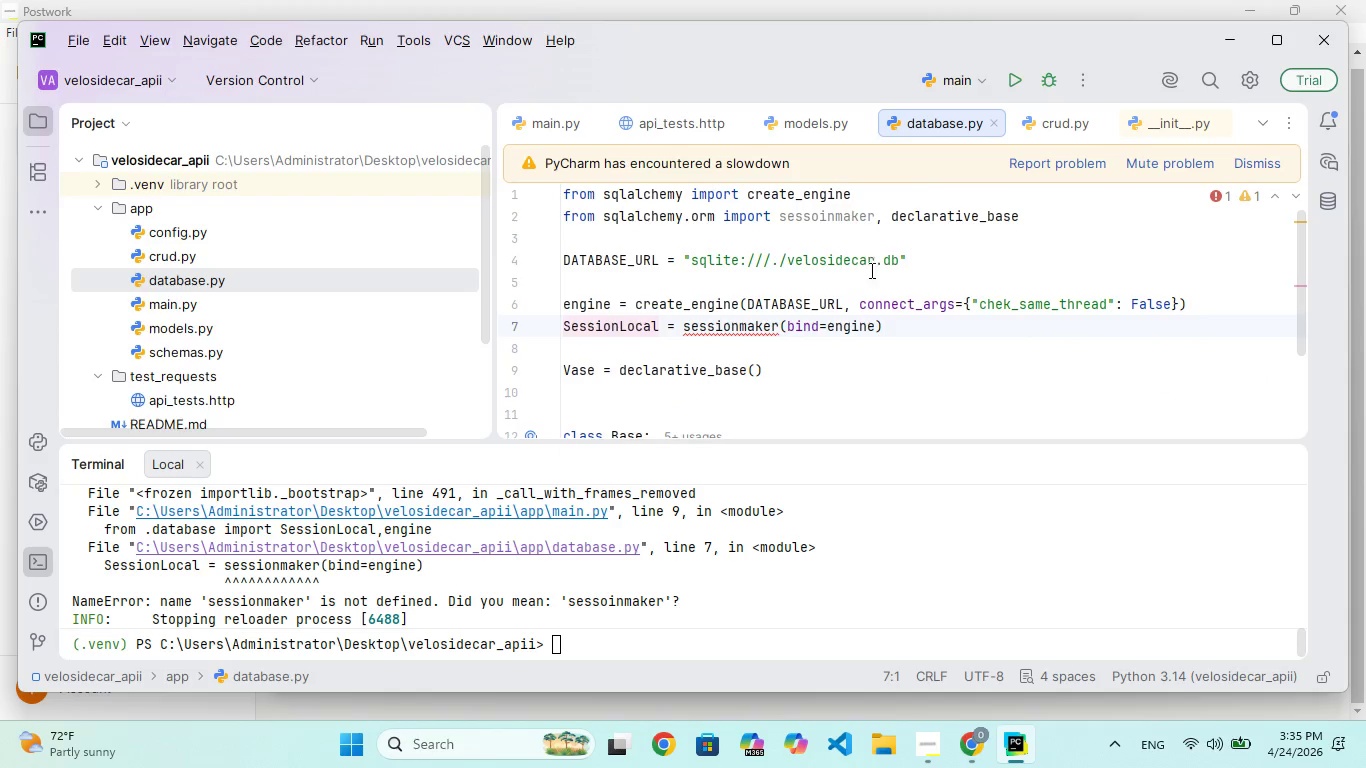 
left_click([884, 277])
 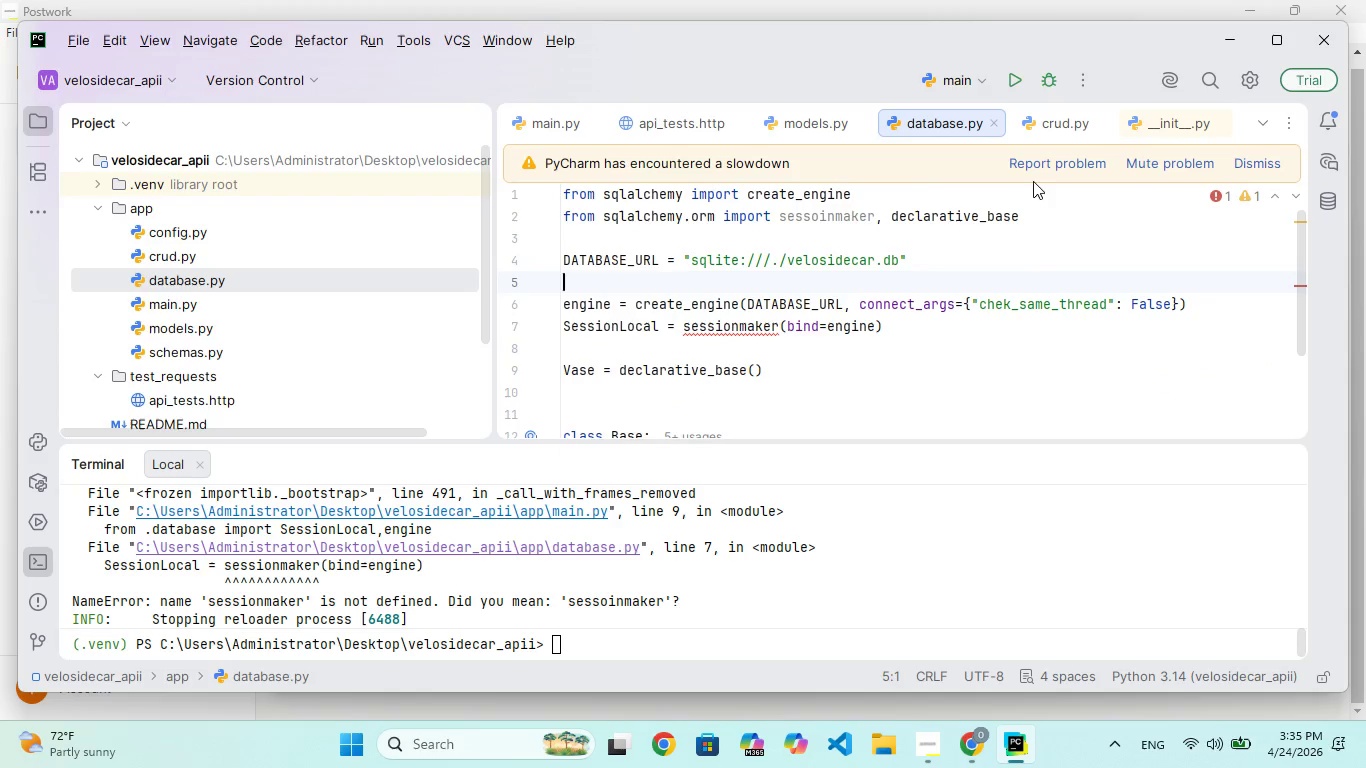 
left_click([1020, 75])
 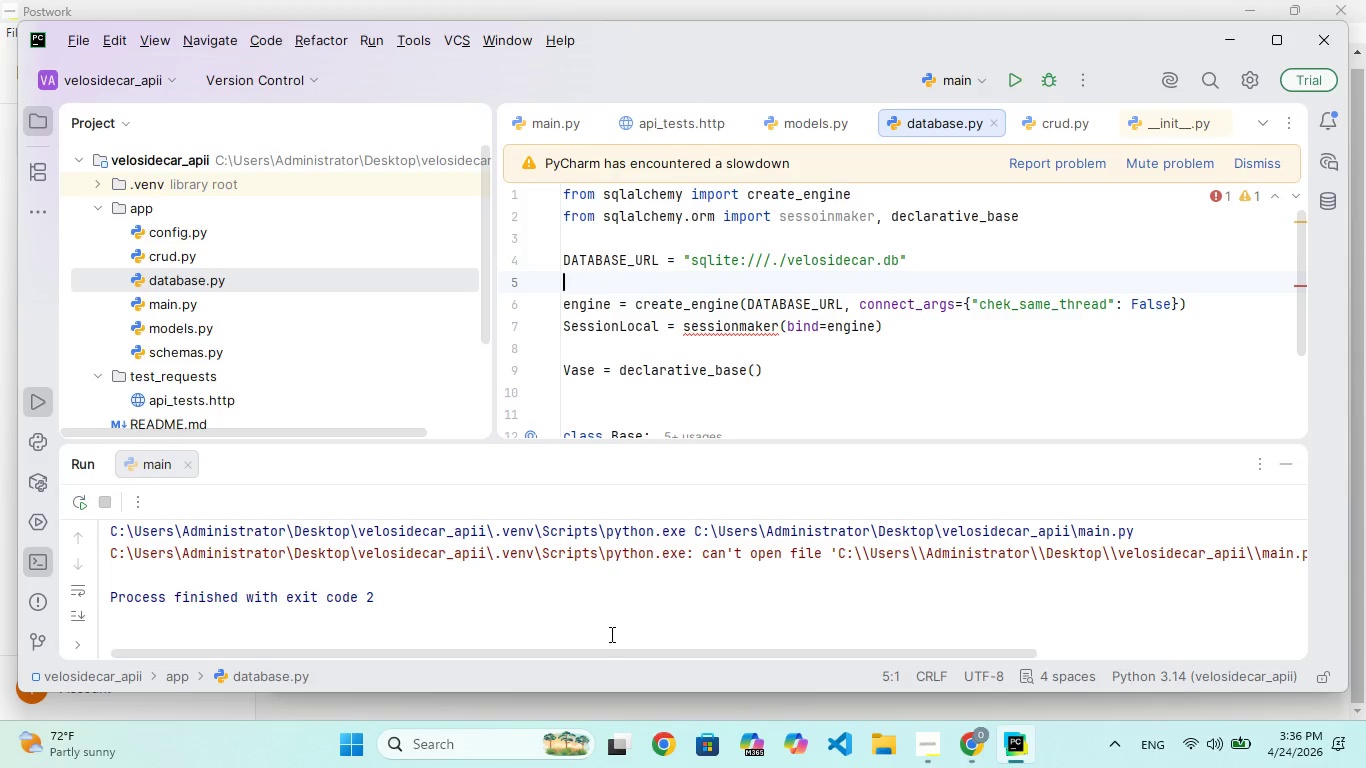 
scroll: coordinate [659, 599], scroll_direction: up, amount: 77.0
 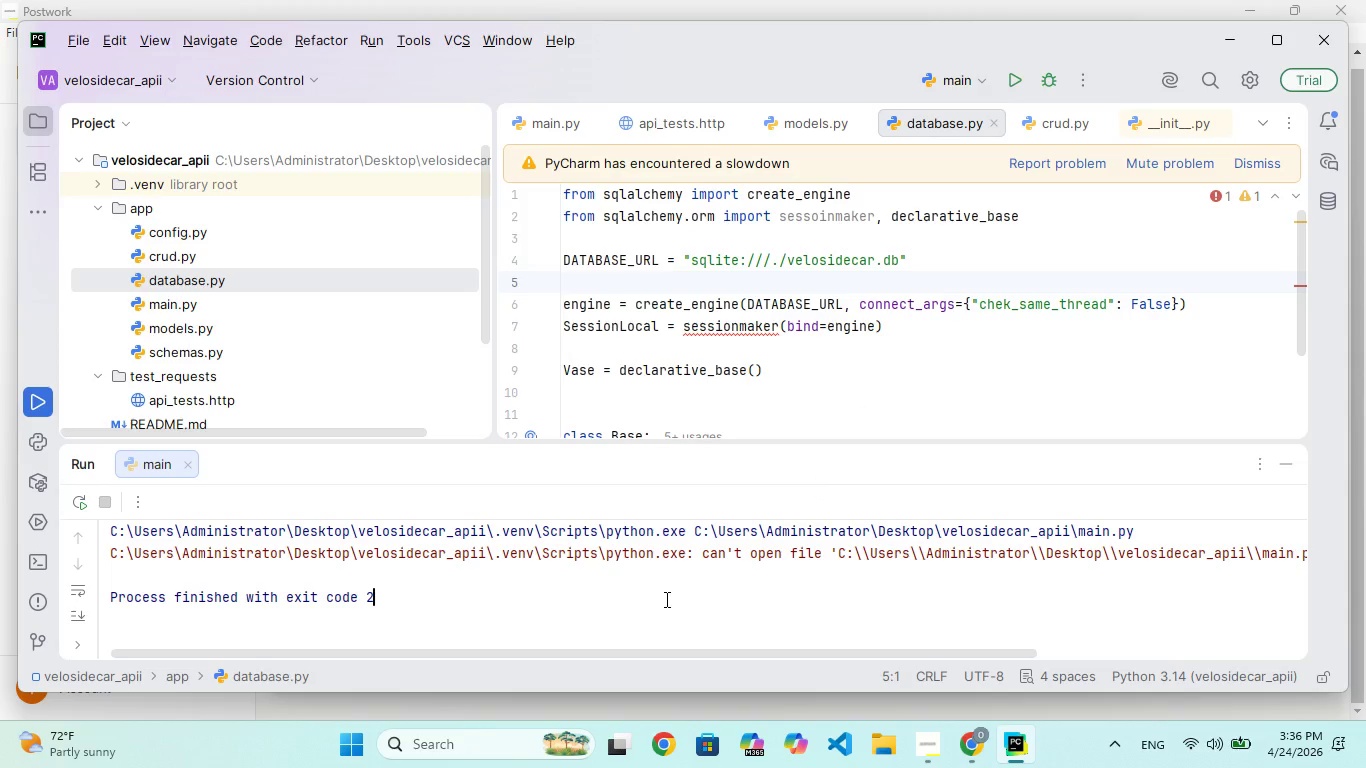 
key(Control+C)
 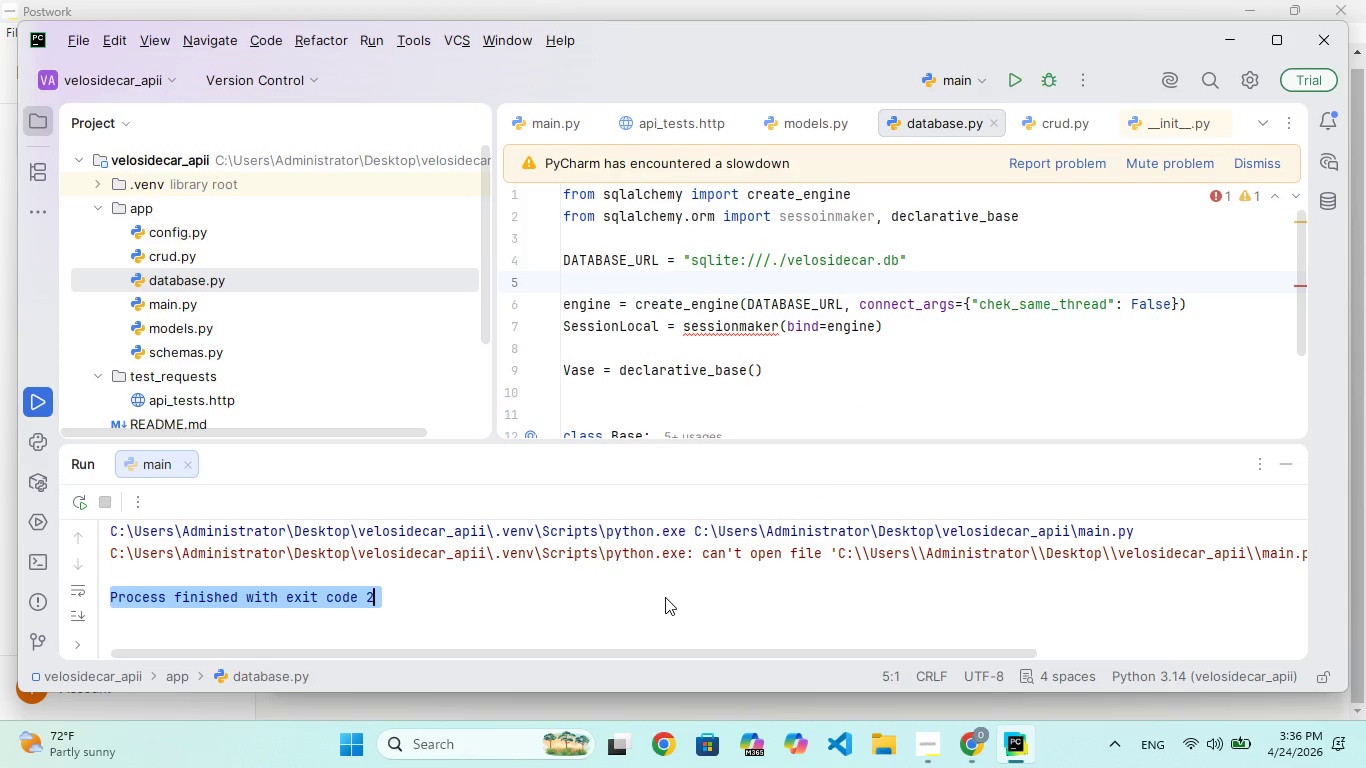 
key(Control+C)
 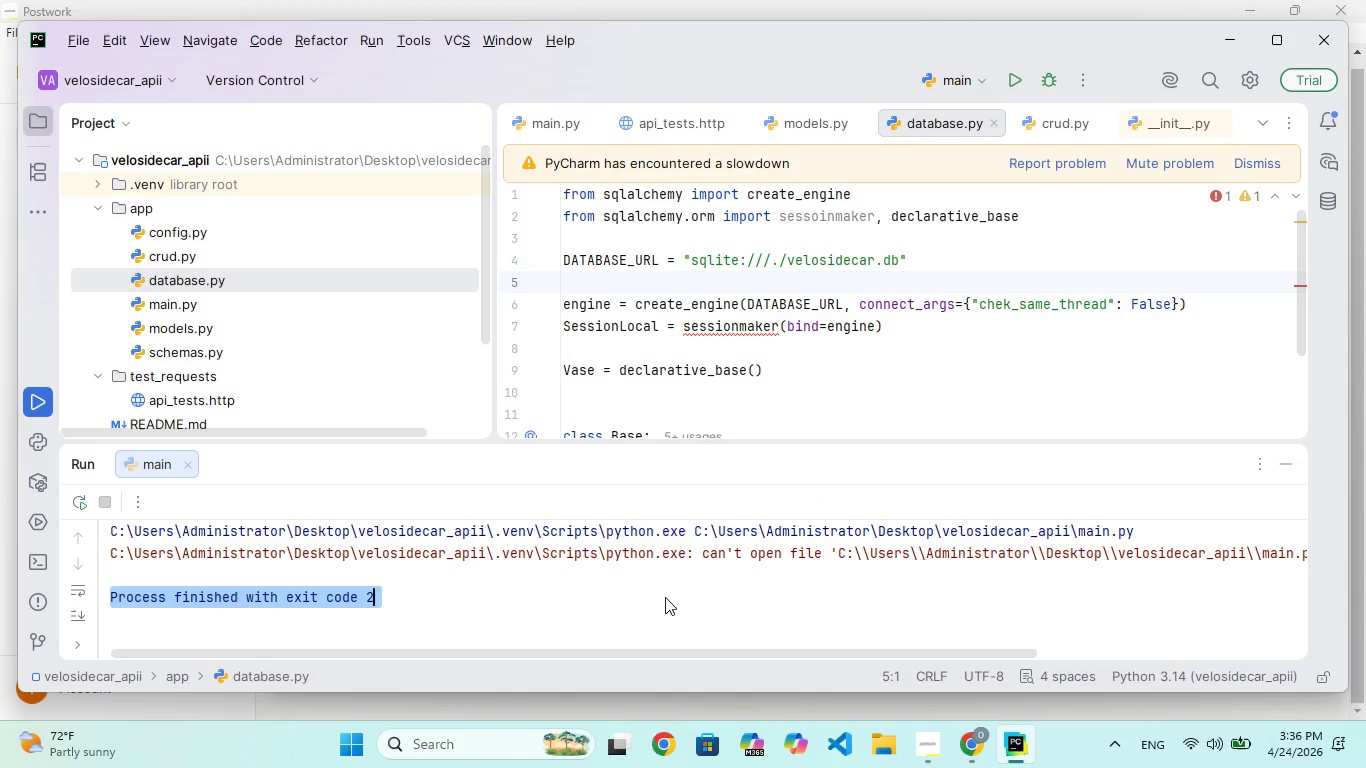 
key(2)
 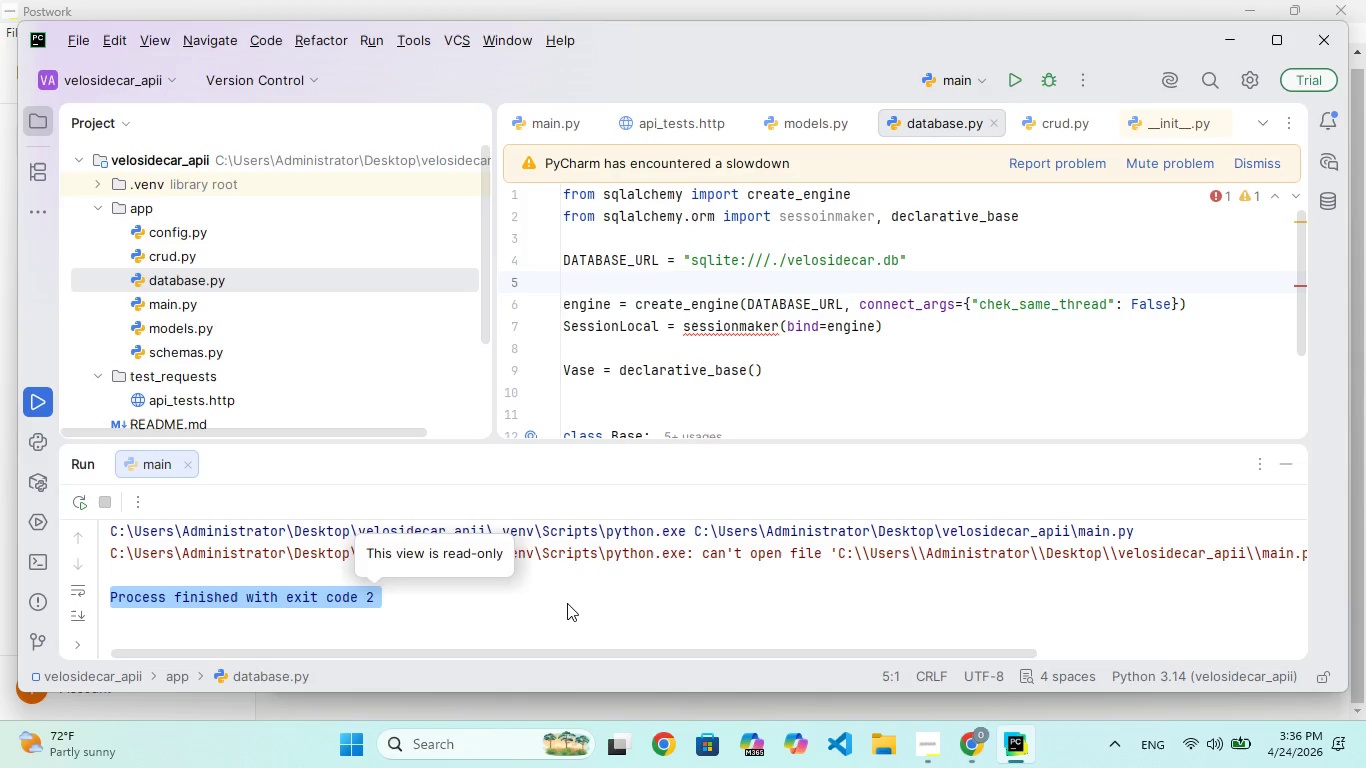 
double_click([567, 603])
 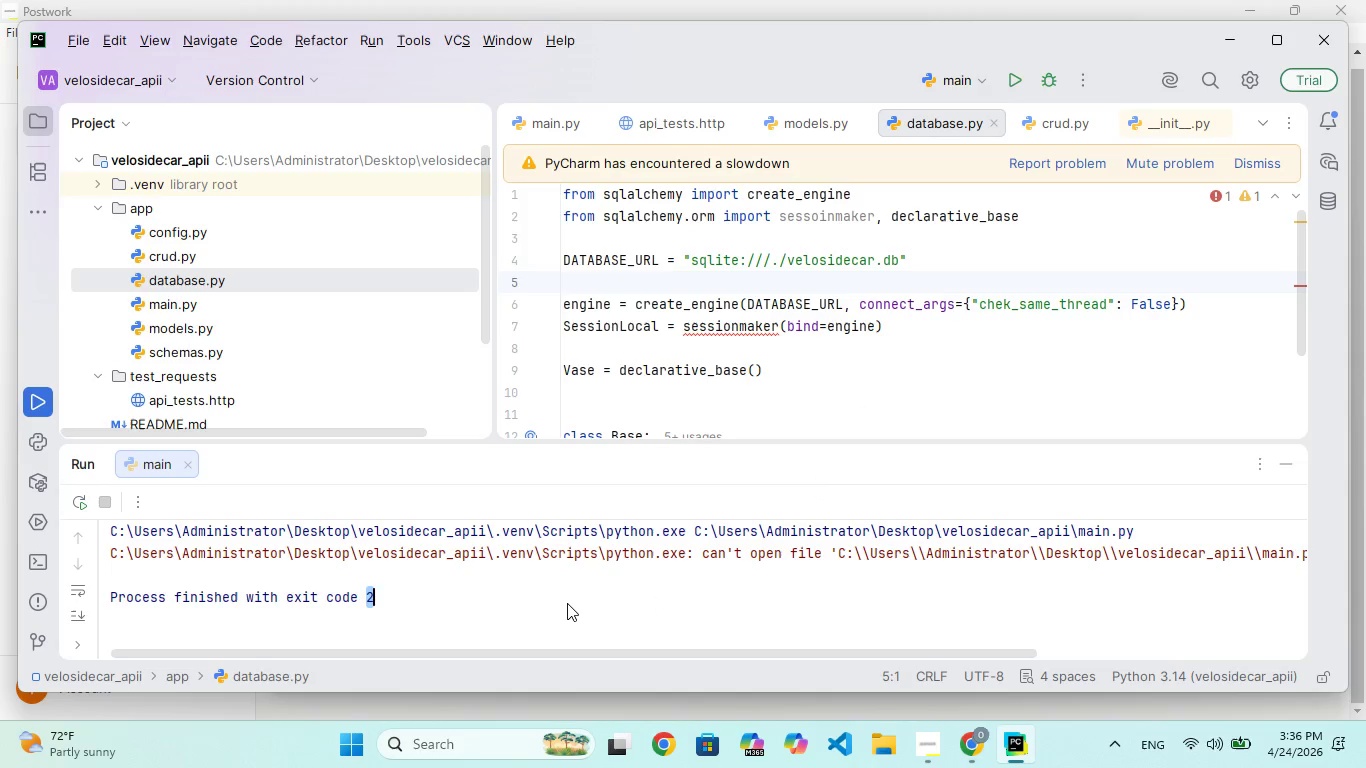 
triple_click([567, 603])
 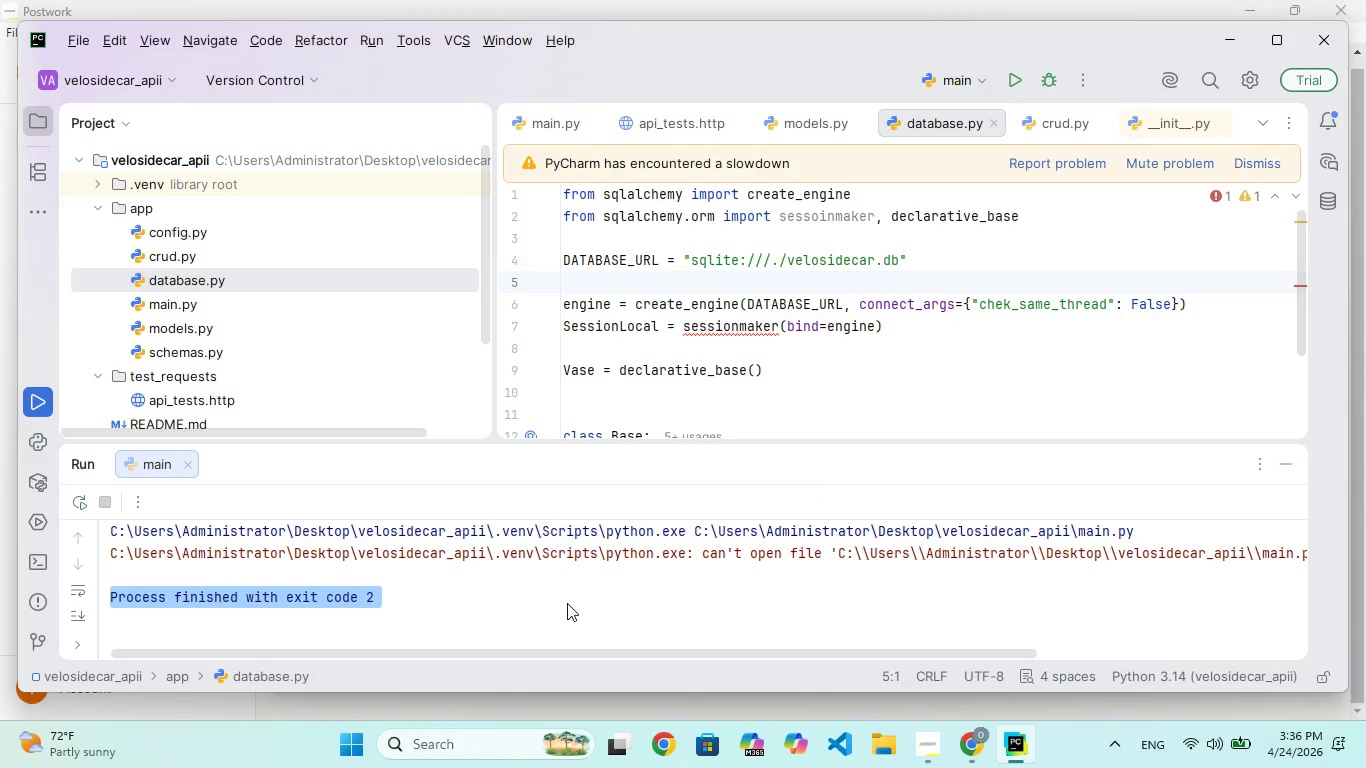 
left_click([567, 603])
 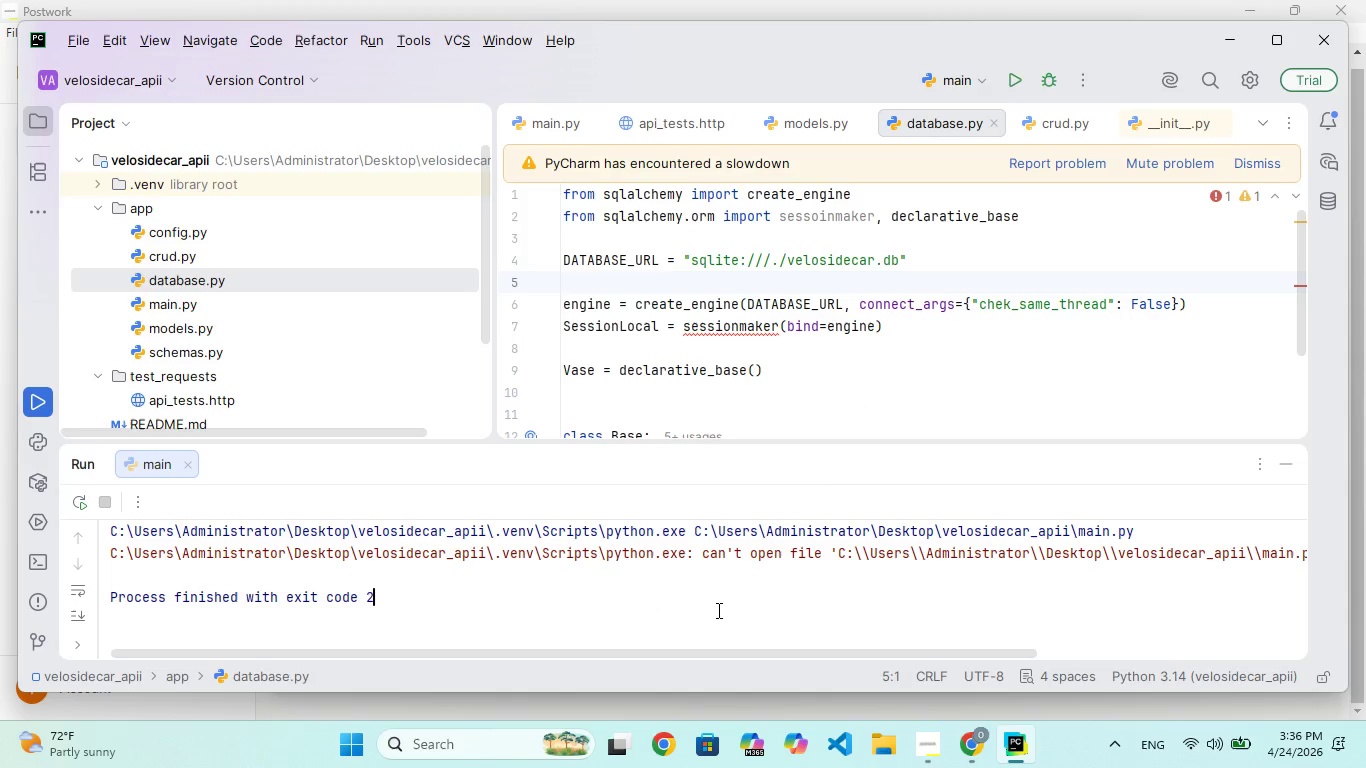 
scroll: coordinate [721, 603], scroll_direction: up, amount: 85.0
 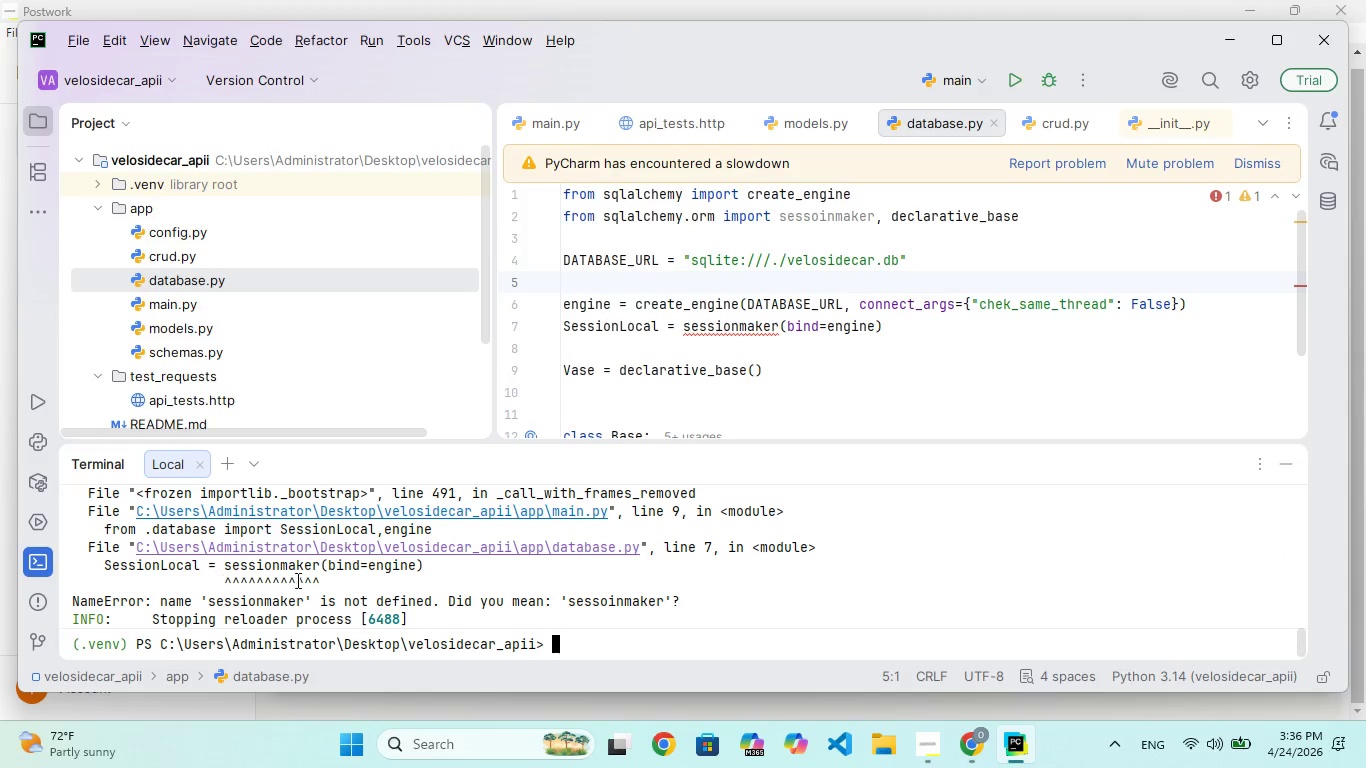 
wait(8.38)
 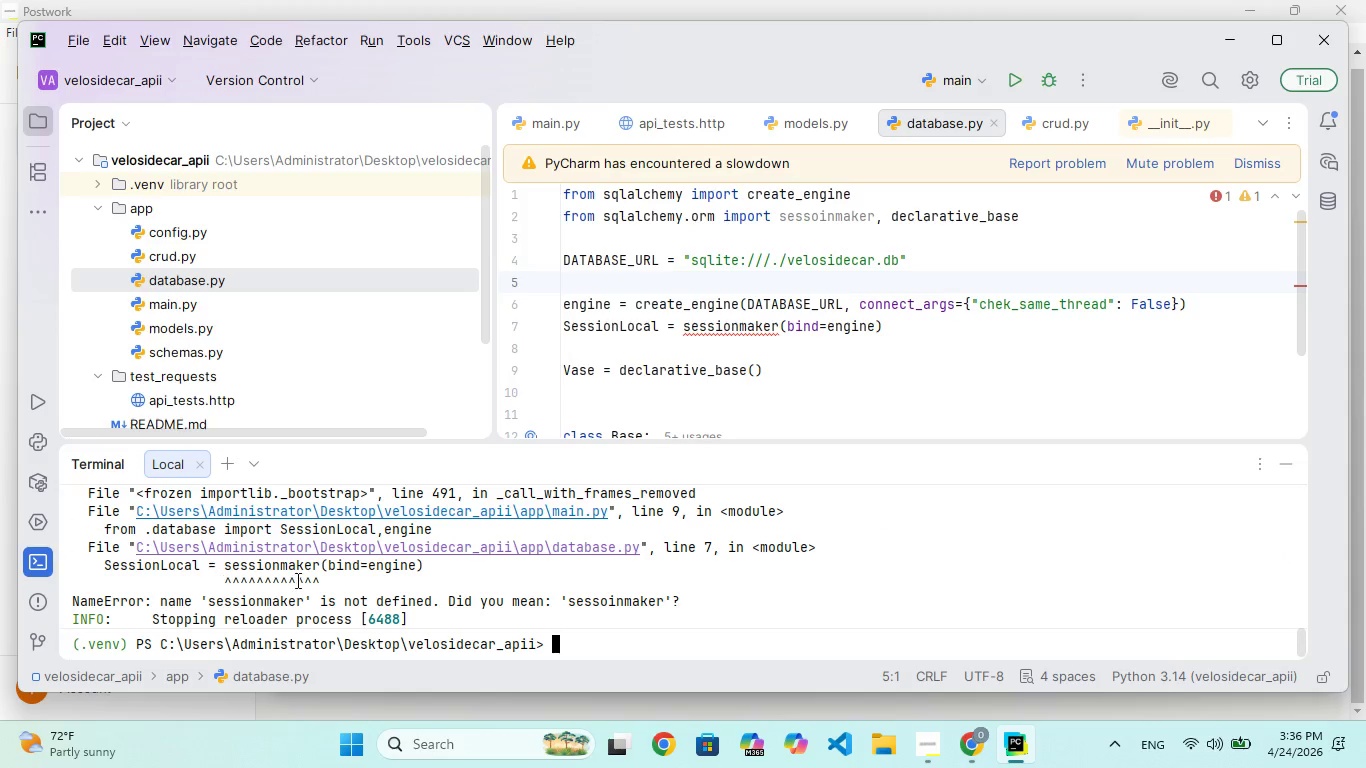 
type(cls)
 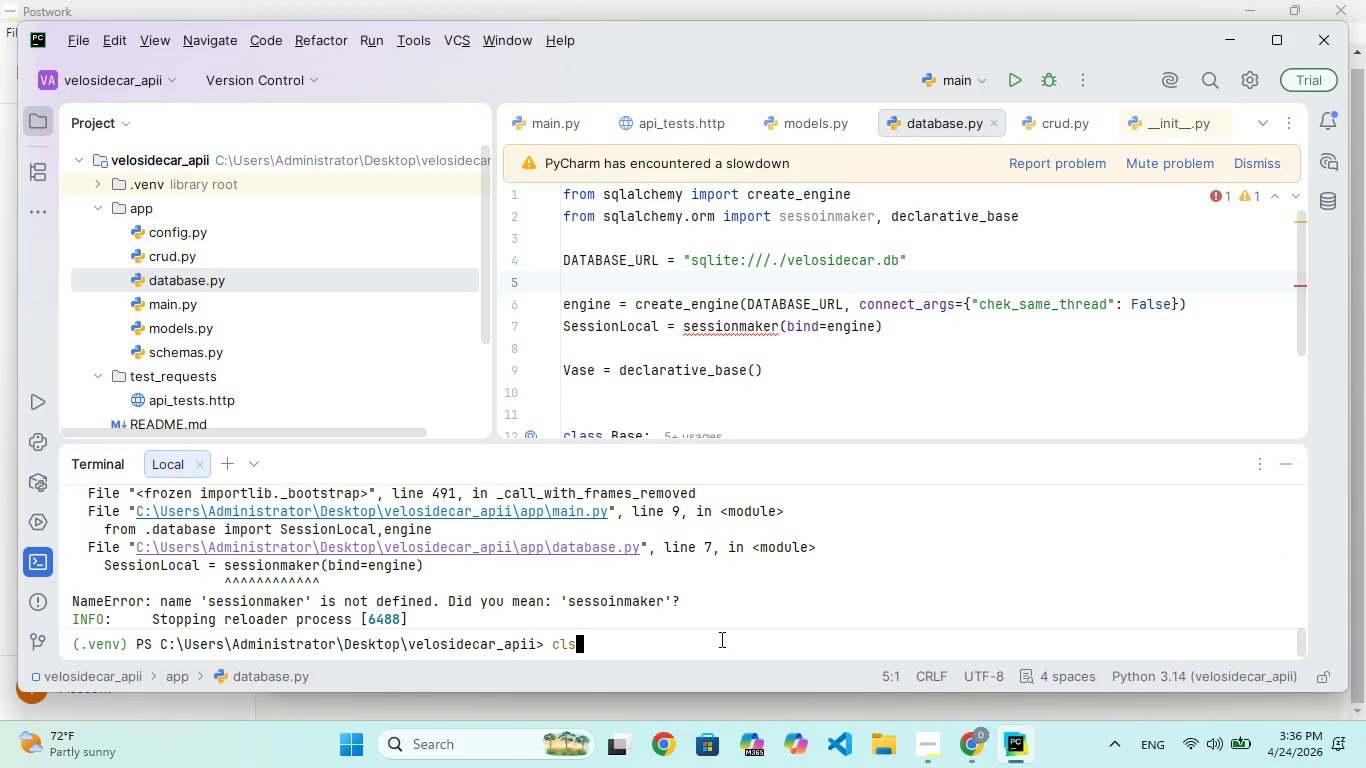 
key(Enter)
 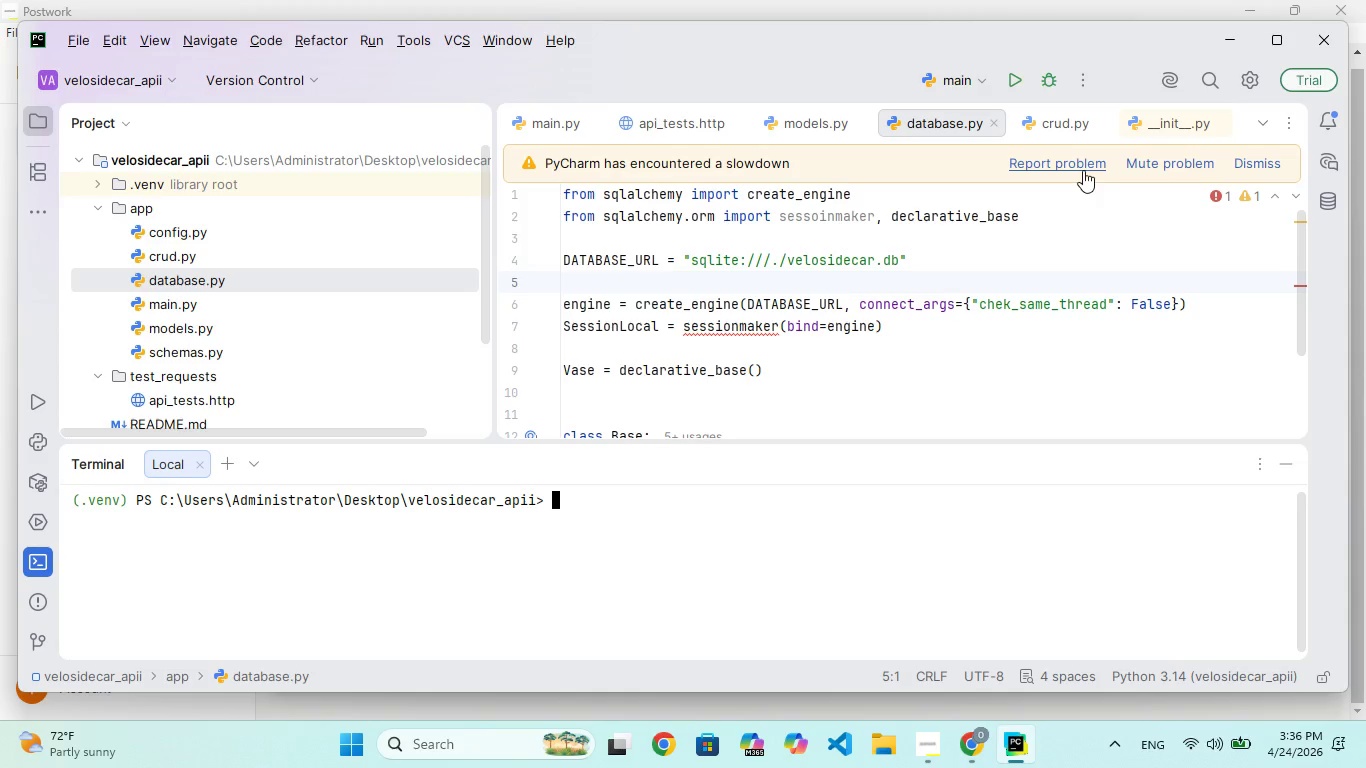 
wait(5.47)
 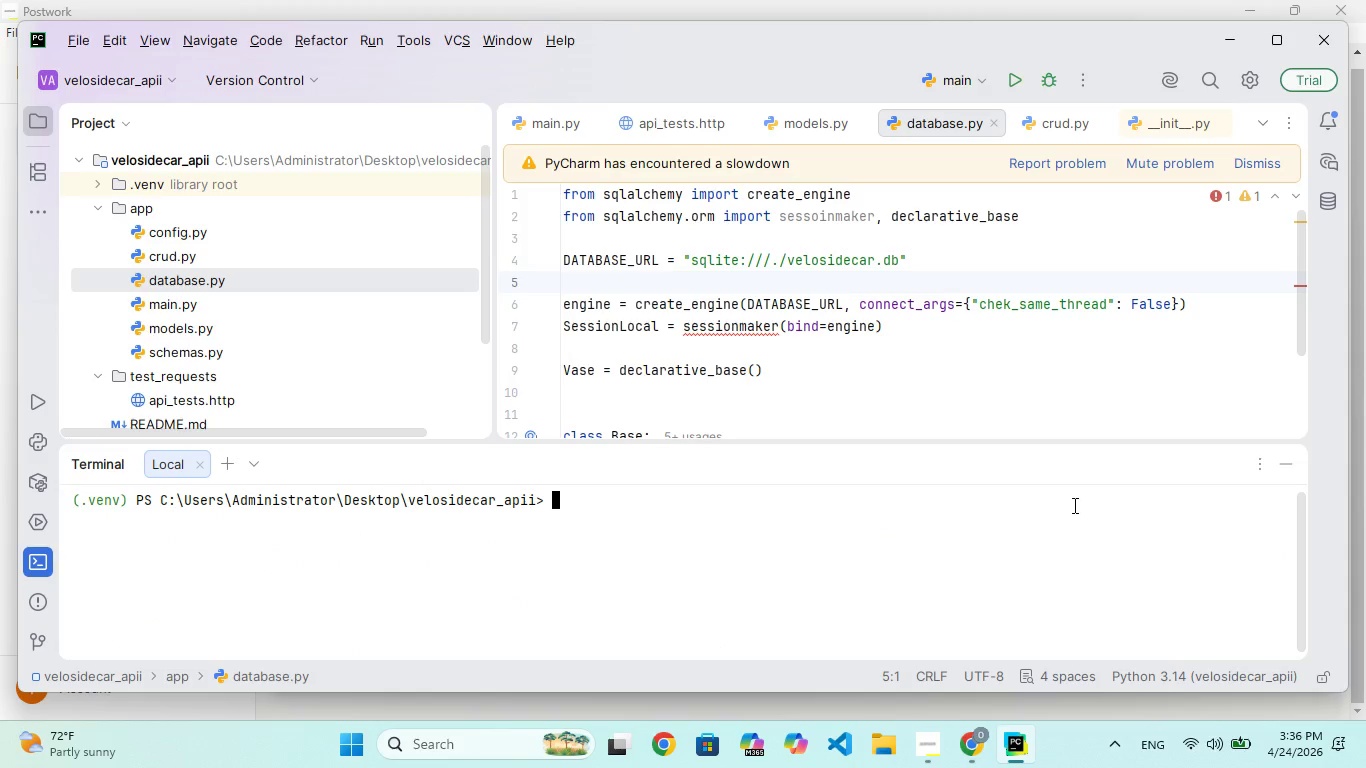 
left_click([1142, 170])
 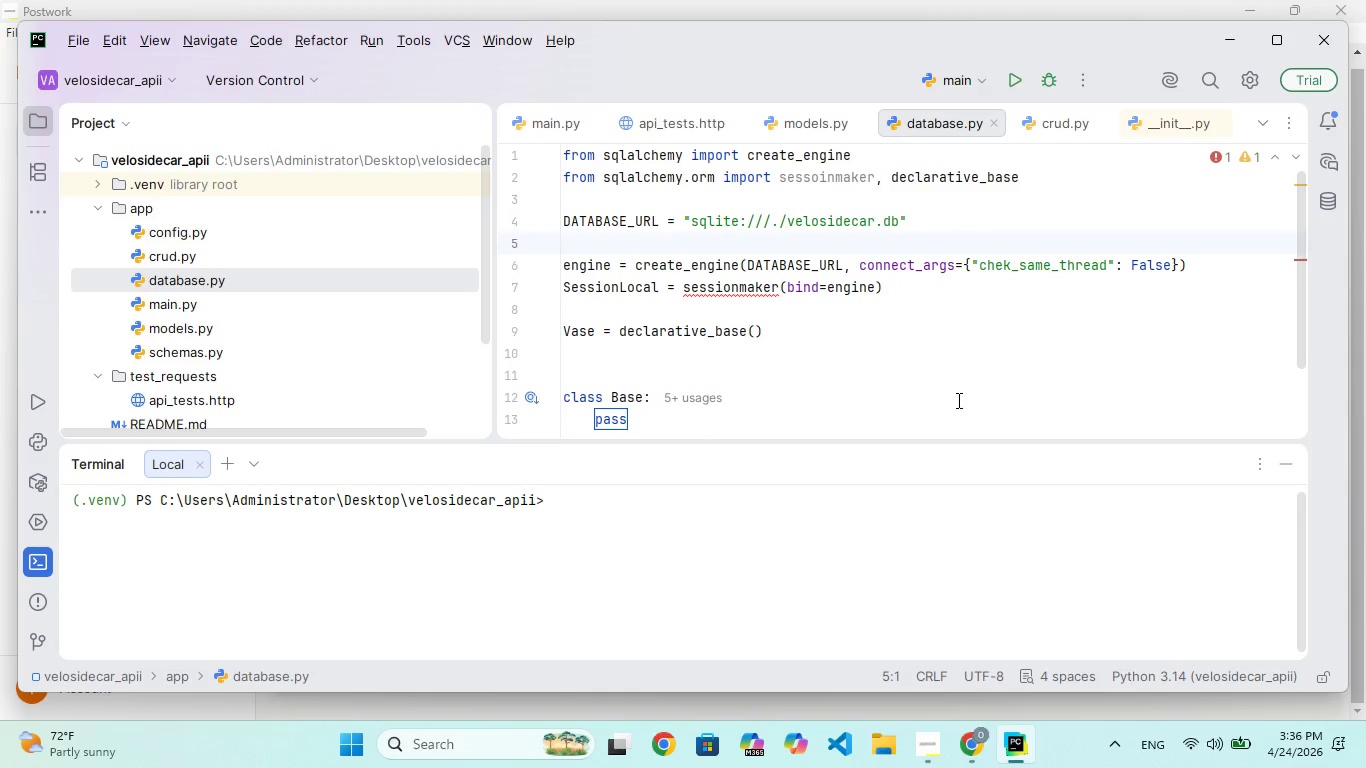 
scroll: coordinate [953, 372], scroll_direction: up, amount: 96.0
 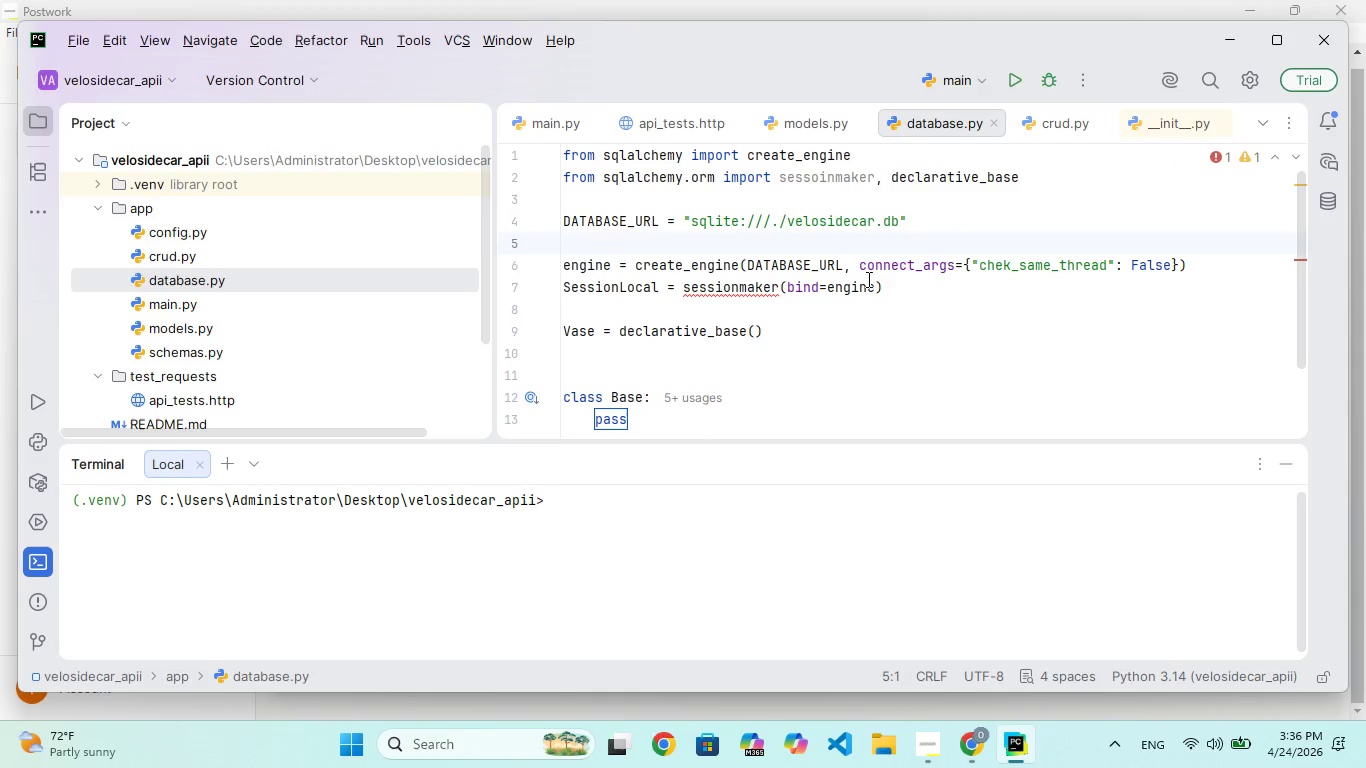 
left_click([905, 283])
 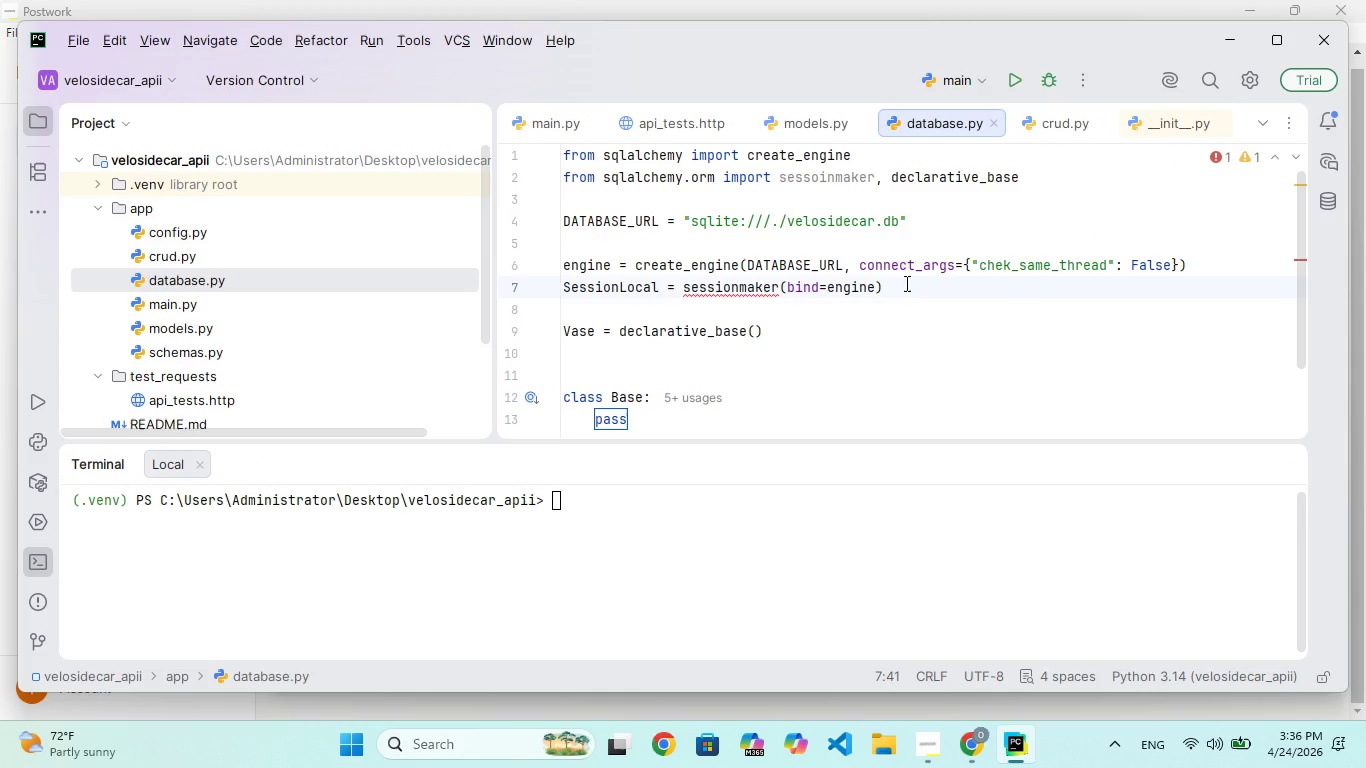 
hold_key(key=Backspace, duration=1.38)
 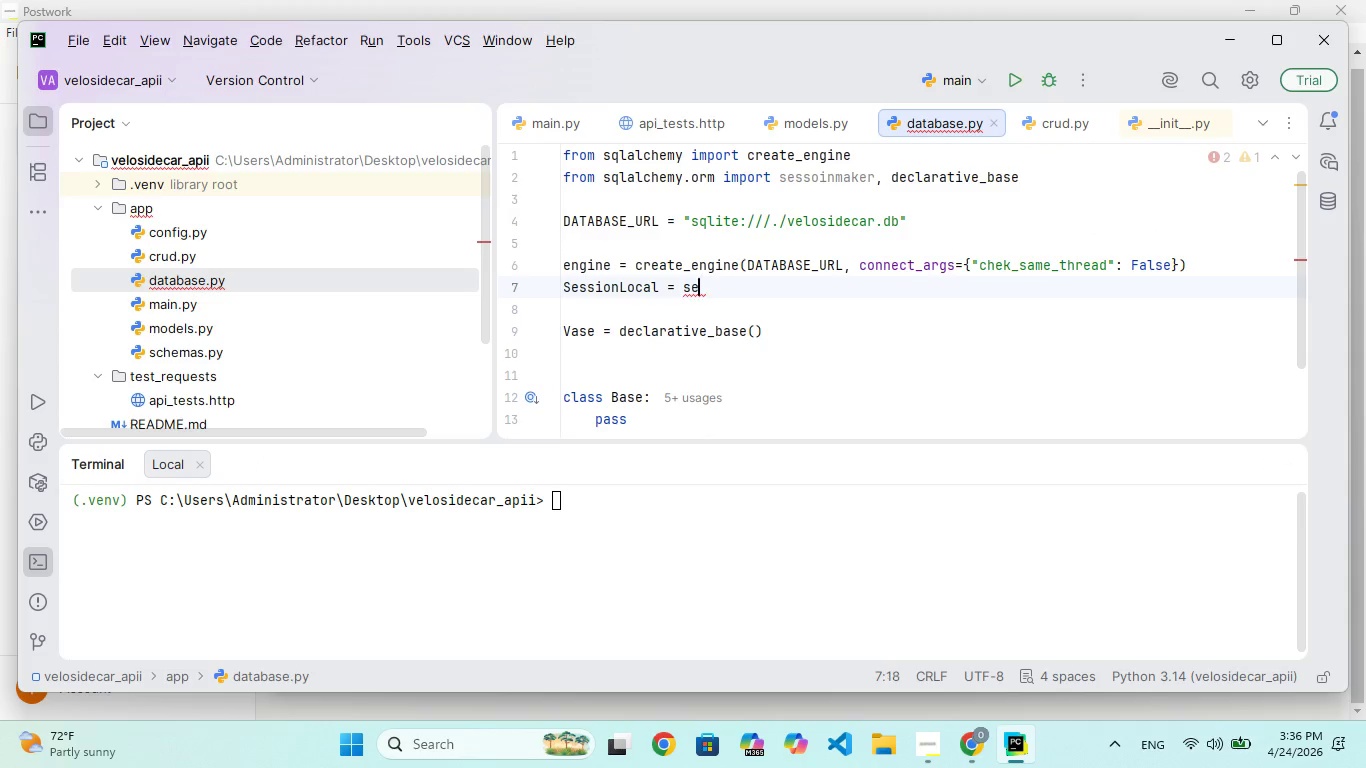 
key(Backspace)
key(Backspace)
type(session)
 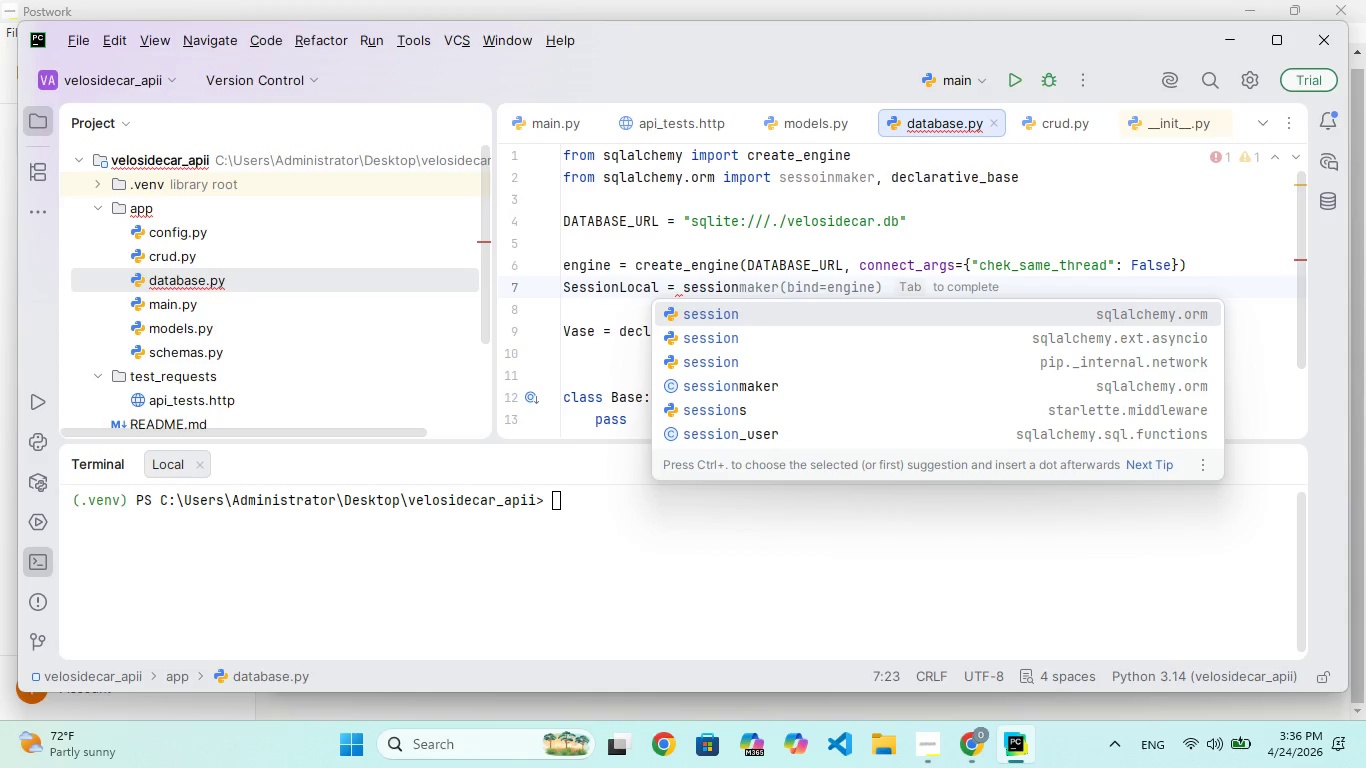 
key(ArrowDown)
 